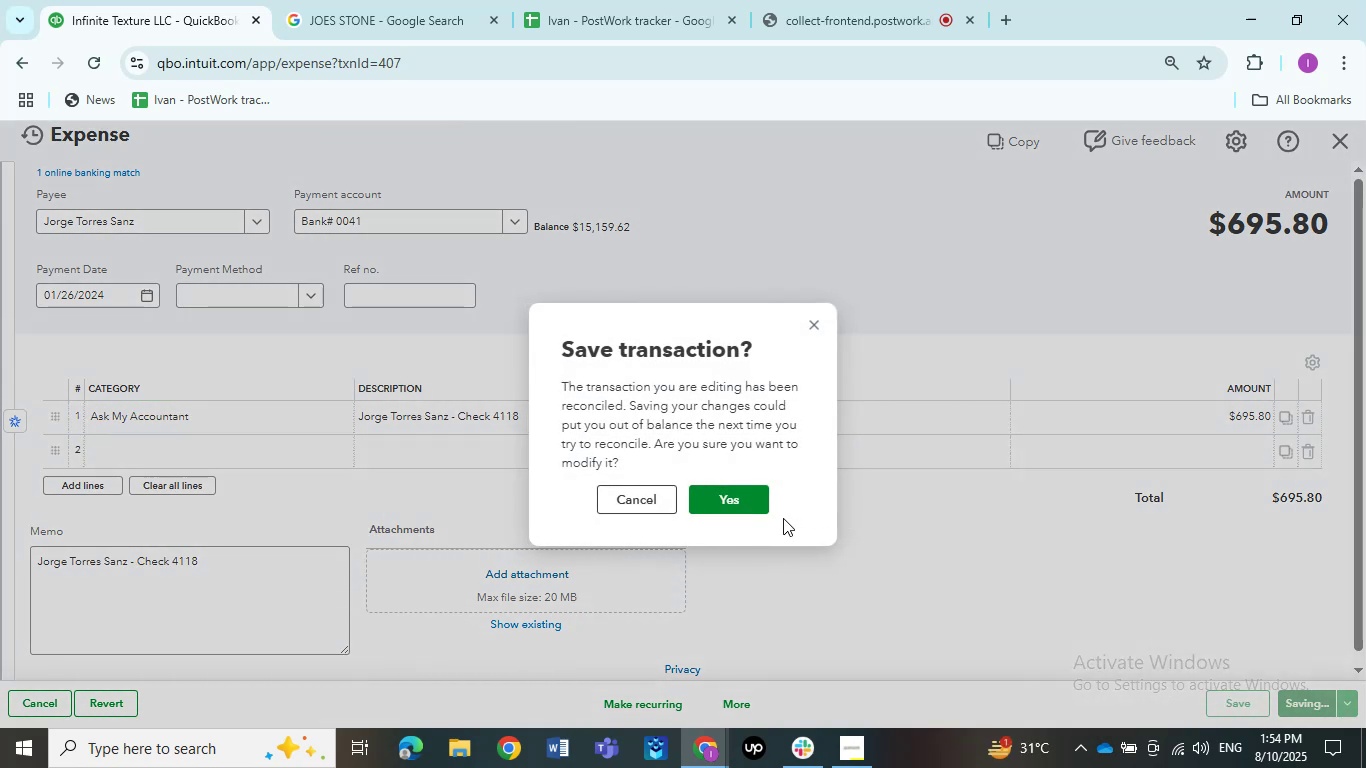 
left_click([730, 496])
 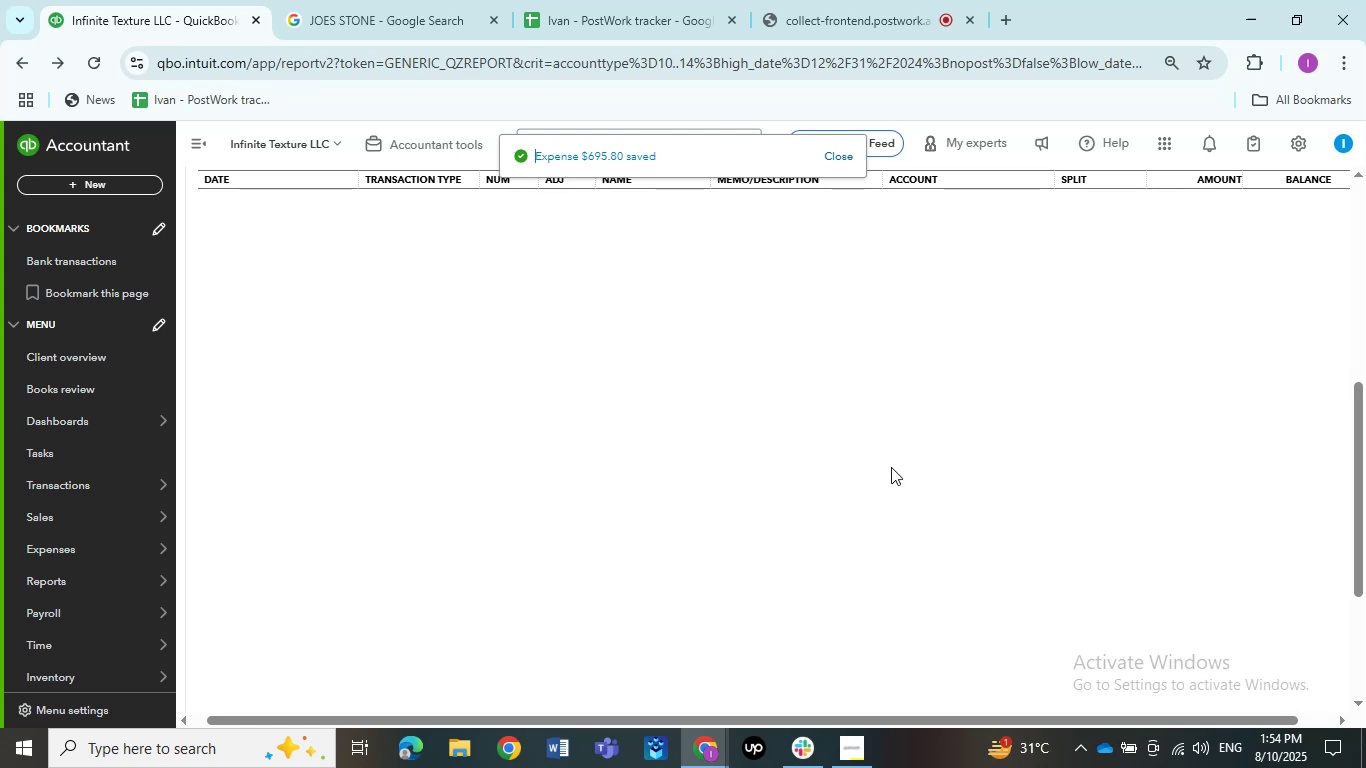 
wait(7.4)
 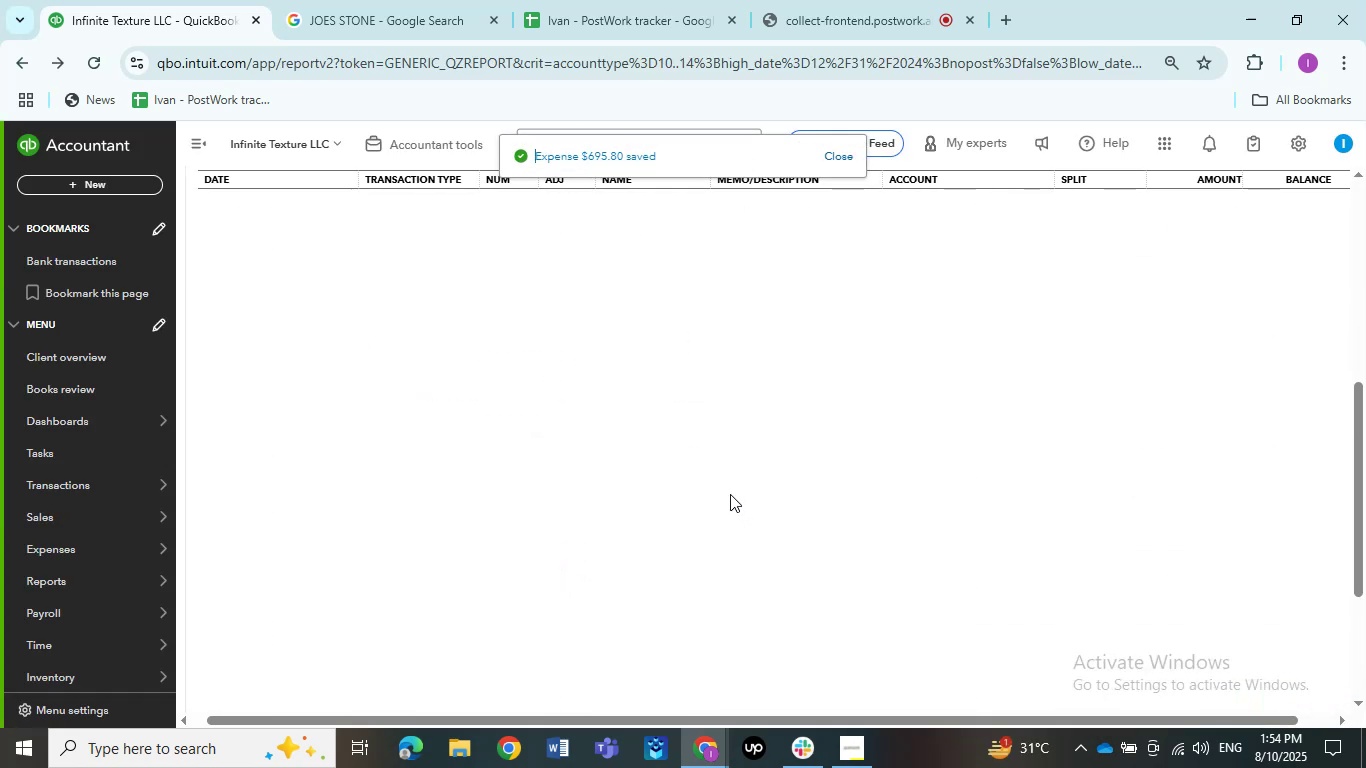 
left_click([791, 434])
 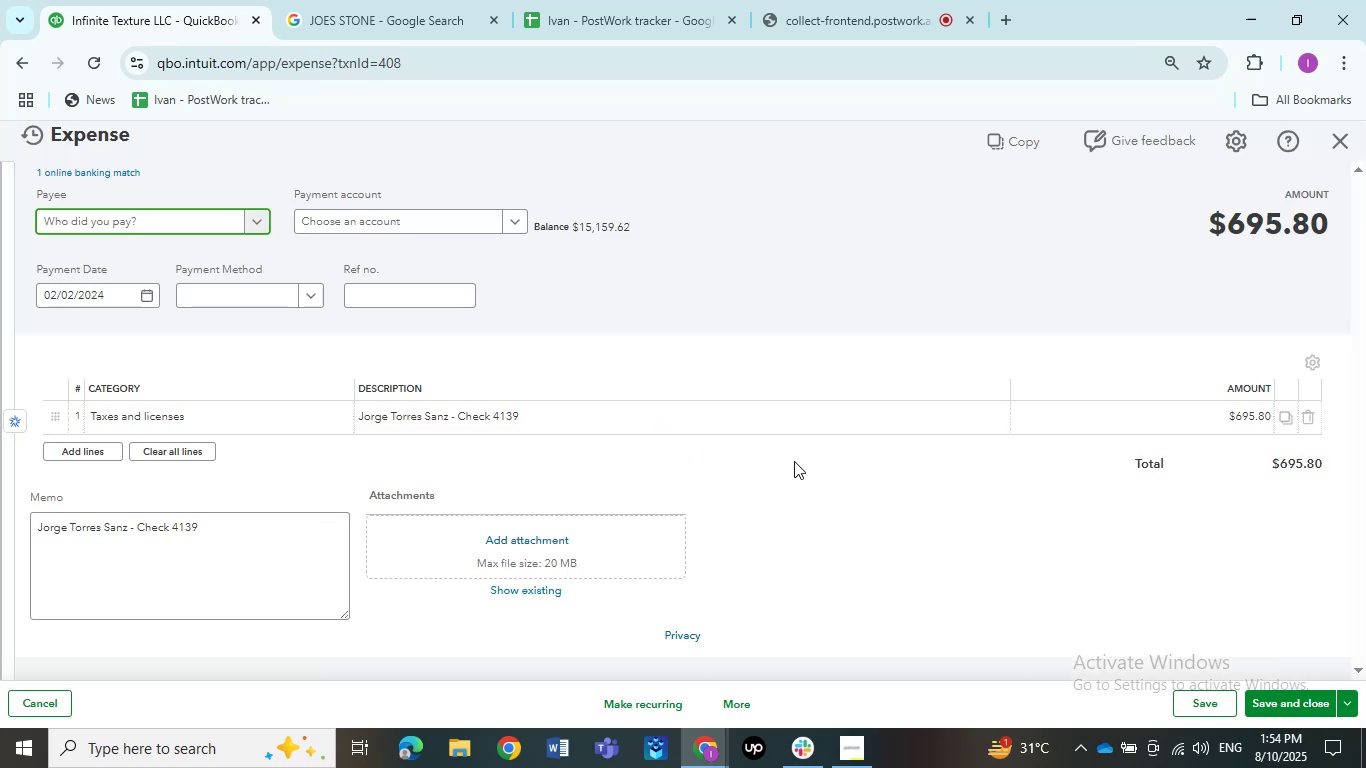 
left_click([162, 213])
 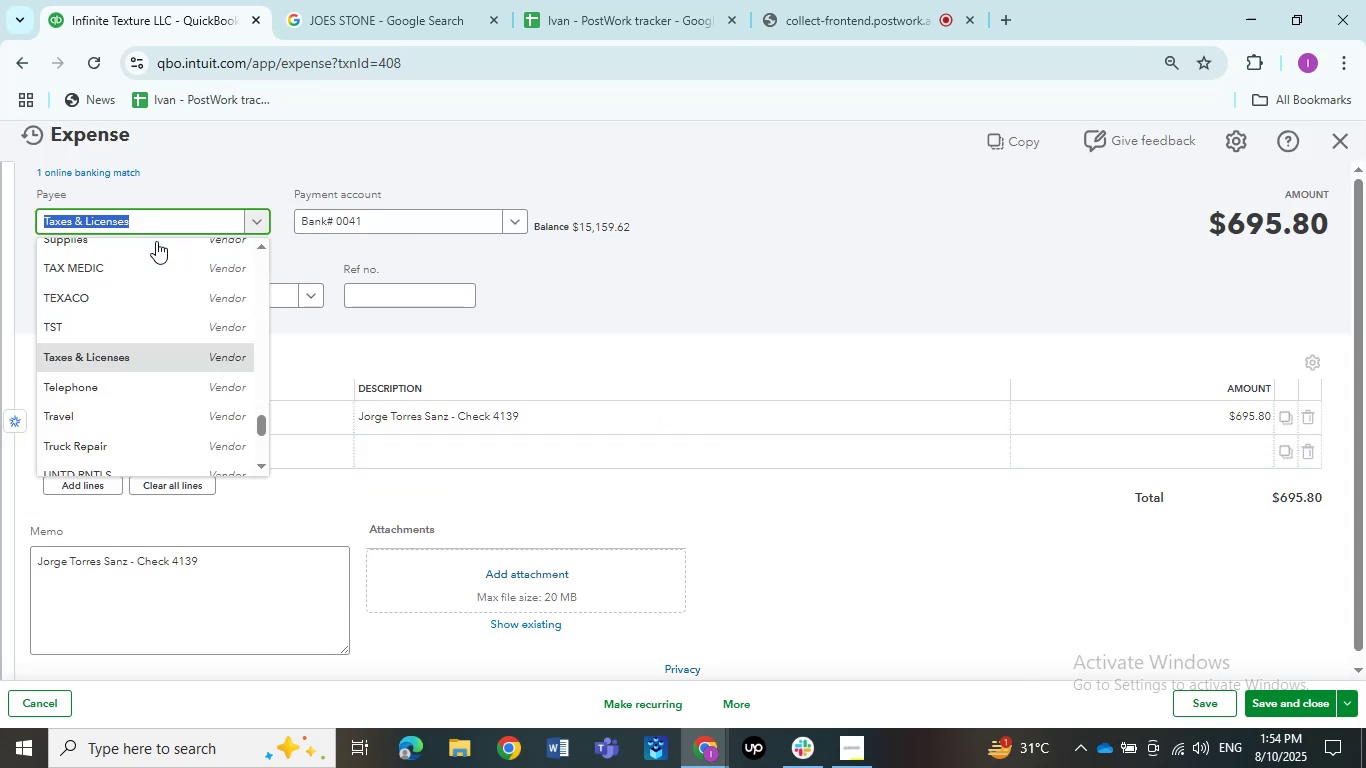 
scroll: coordinate [189, 317], scroll_direction: up, amount: 4.0
 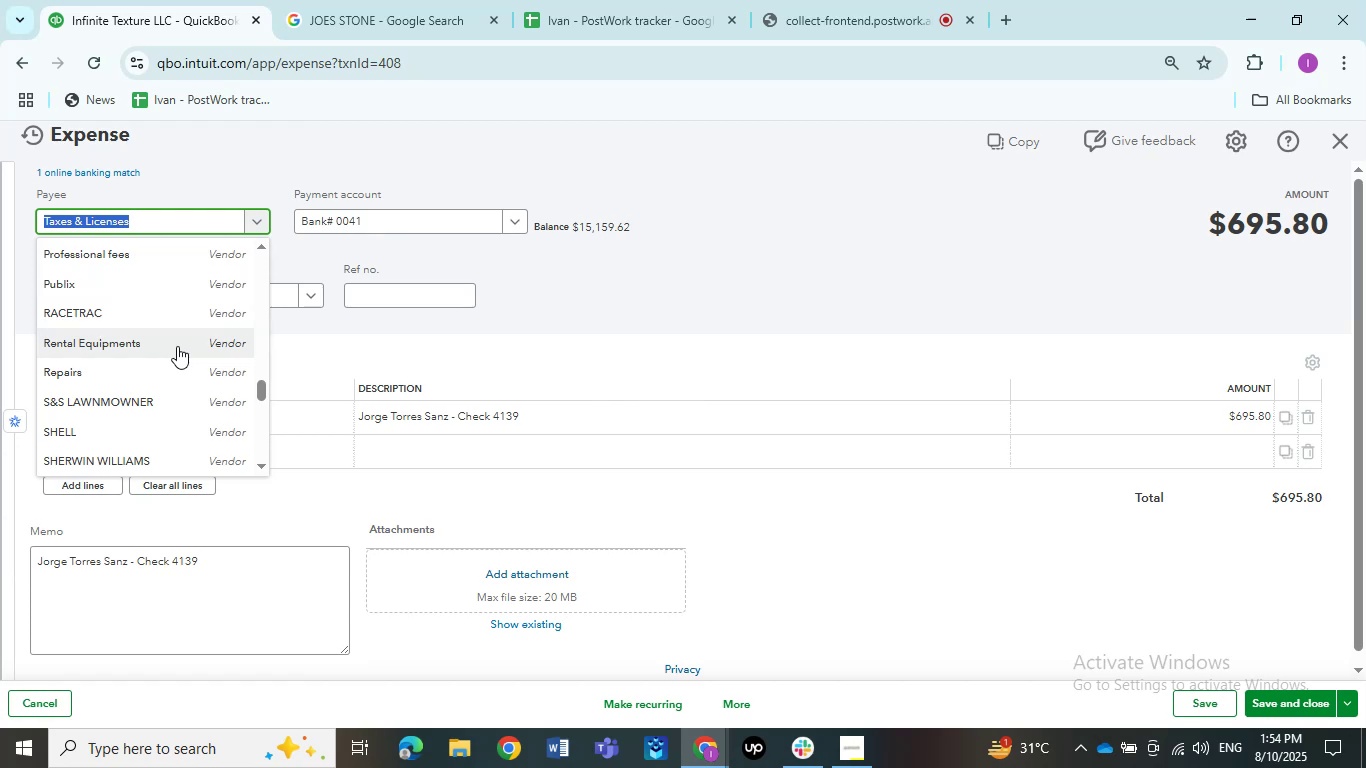 
type(Jorge)
 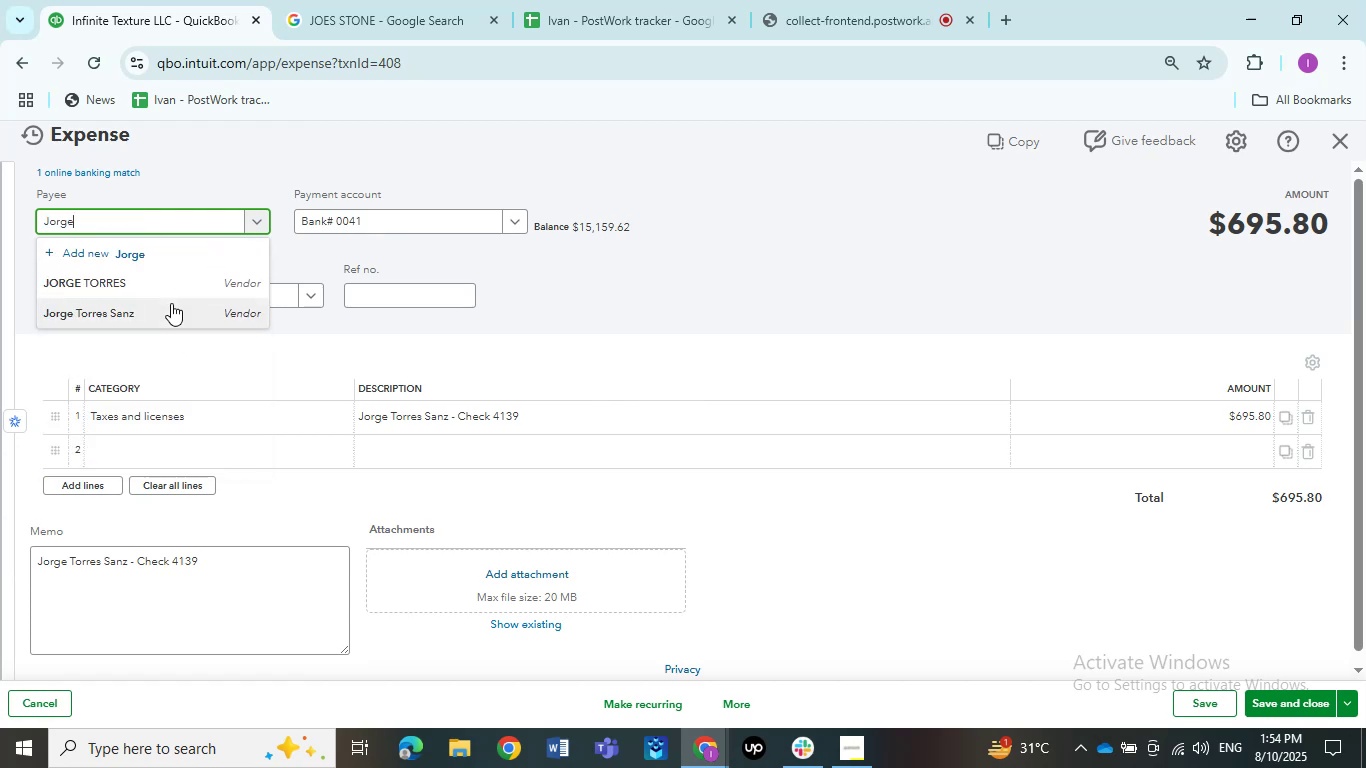 
left_click([171, 303])
 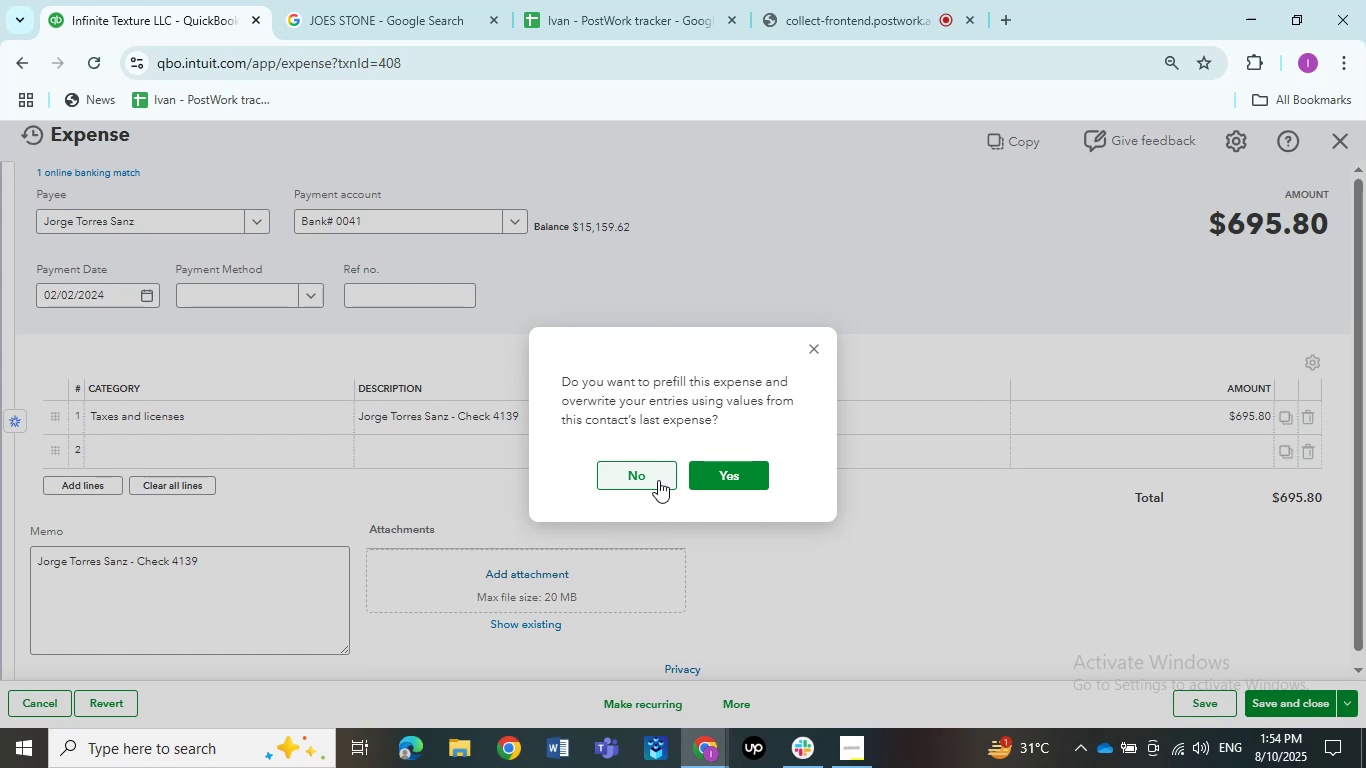 
wait(6.96)
 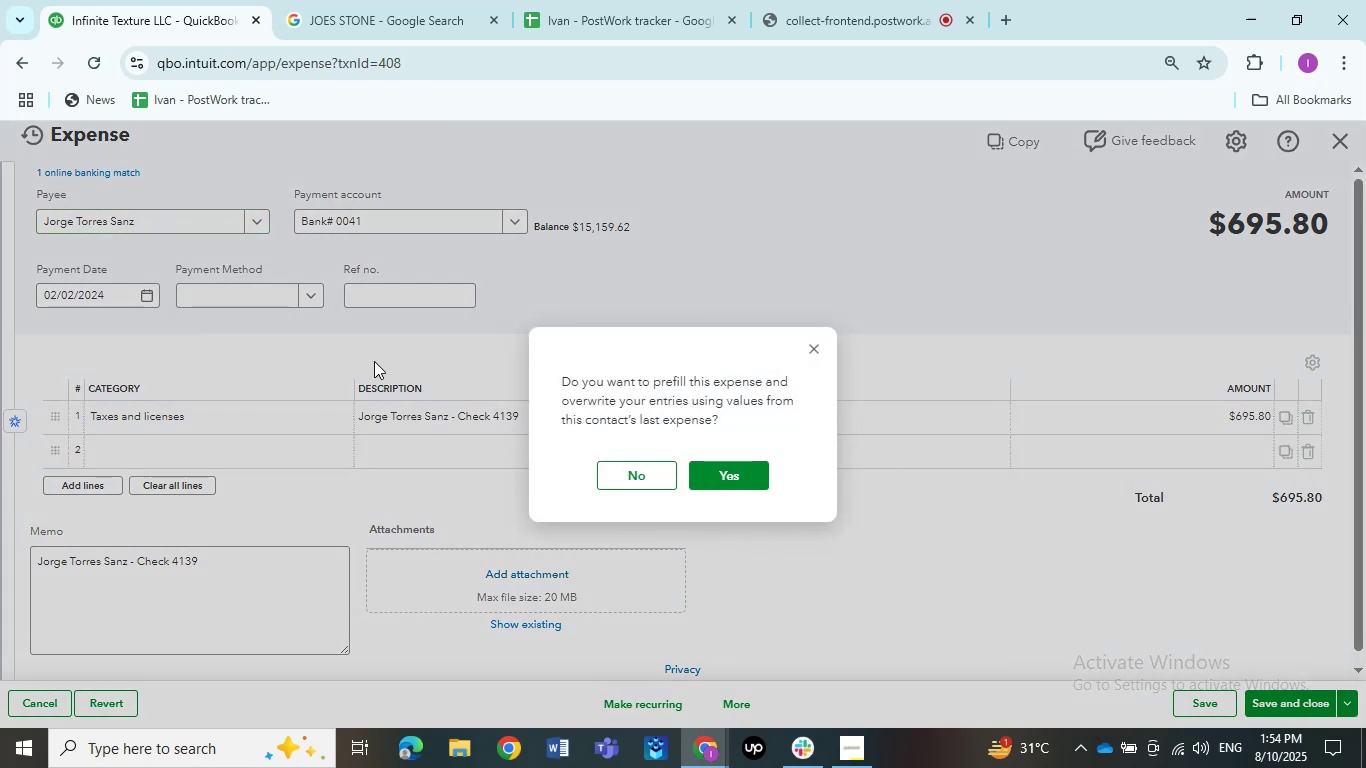 
left_click([268, 419])
 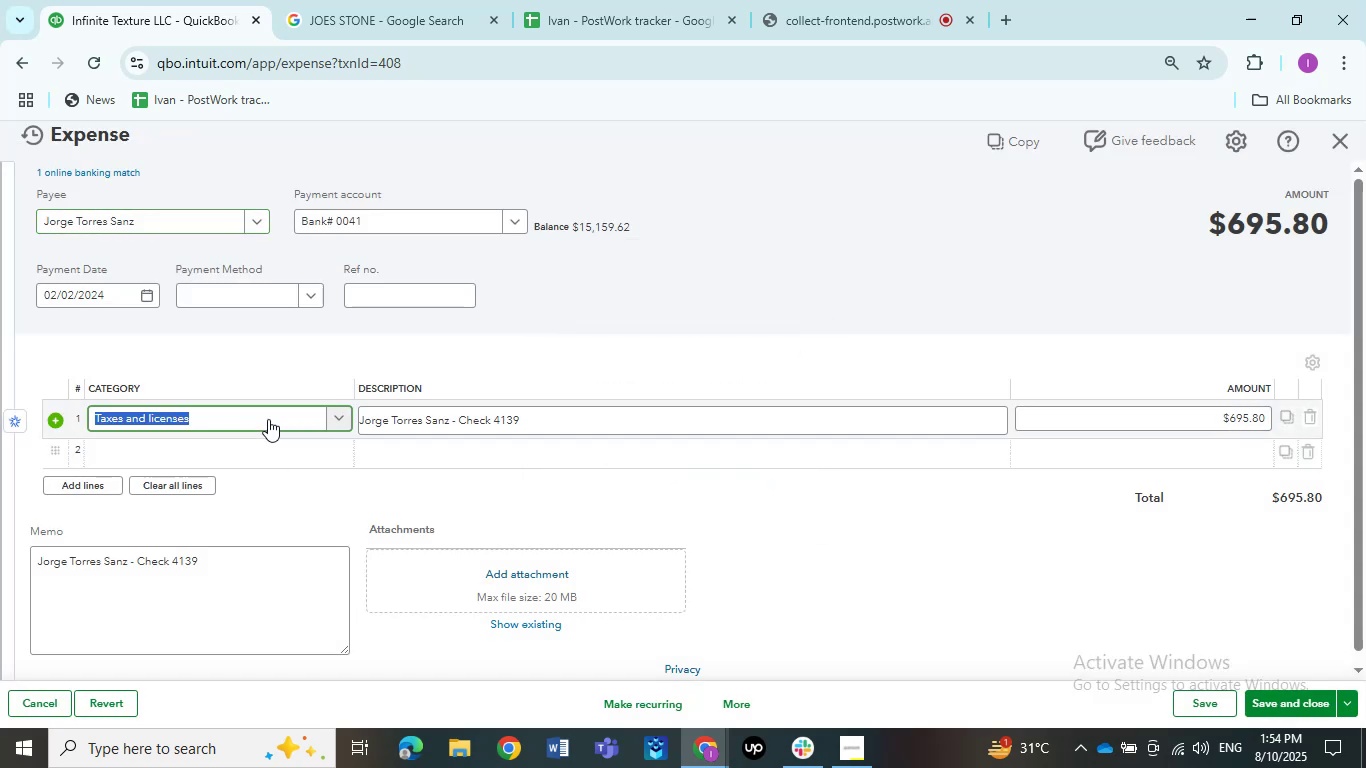 
type(Ask my)
 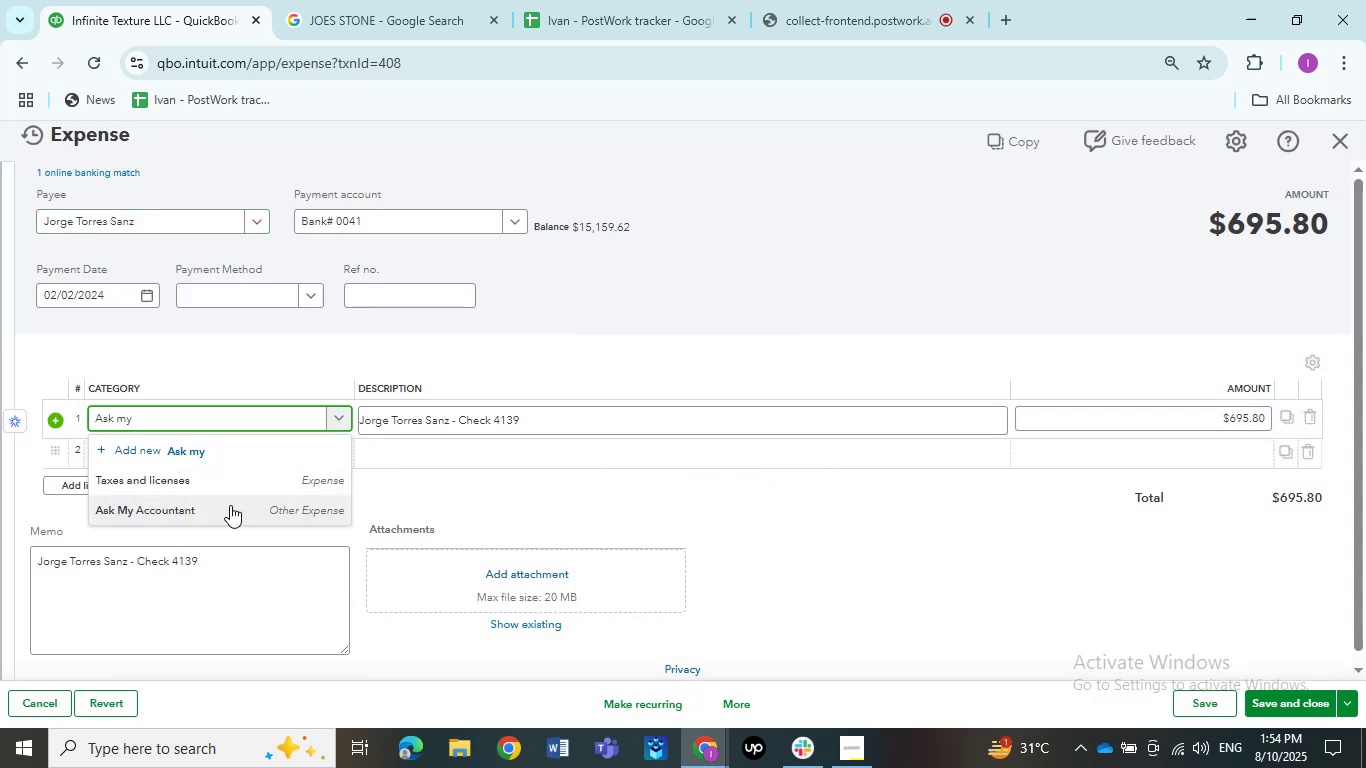 
left_click([219, 520])
 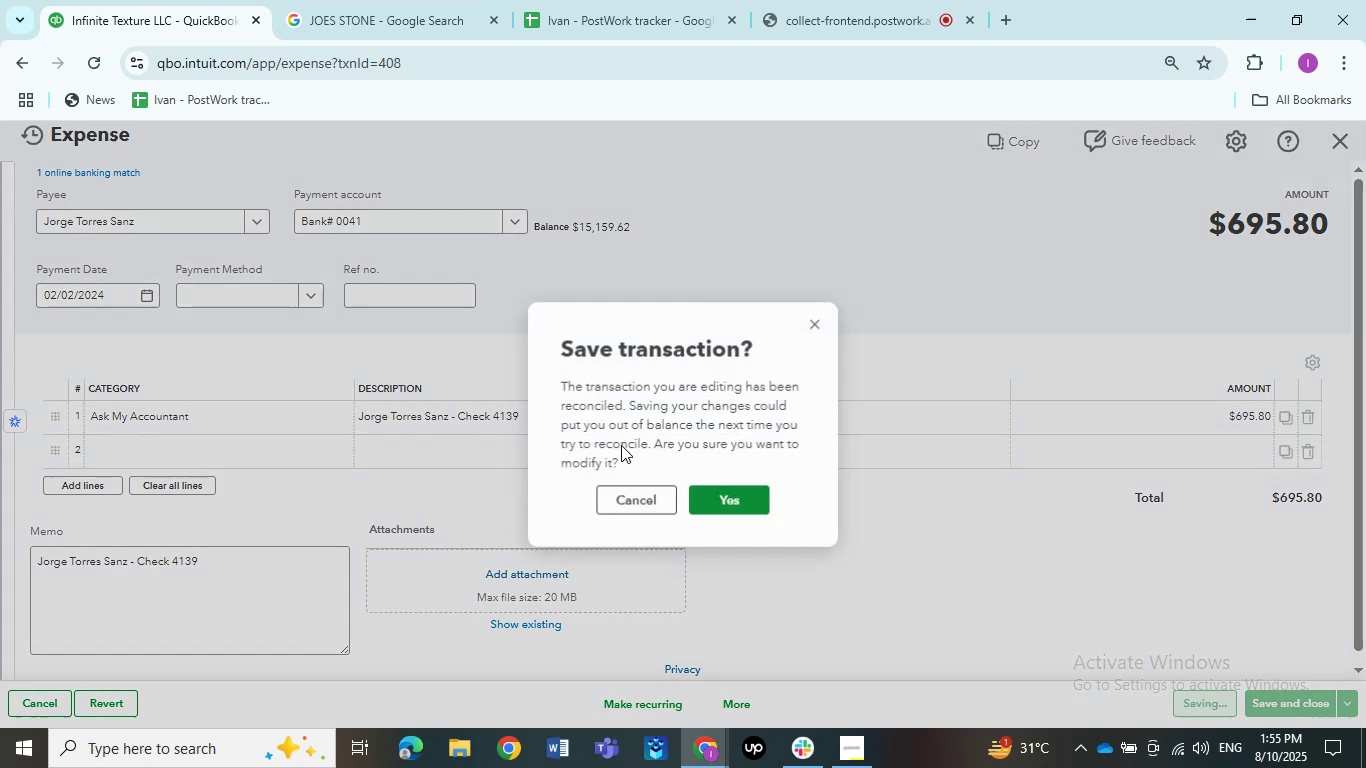 
left_click([713, 496])
 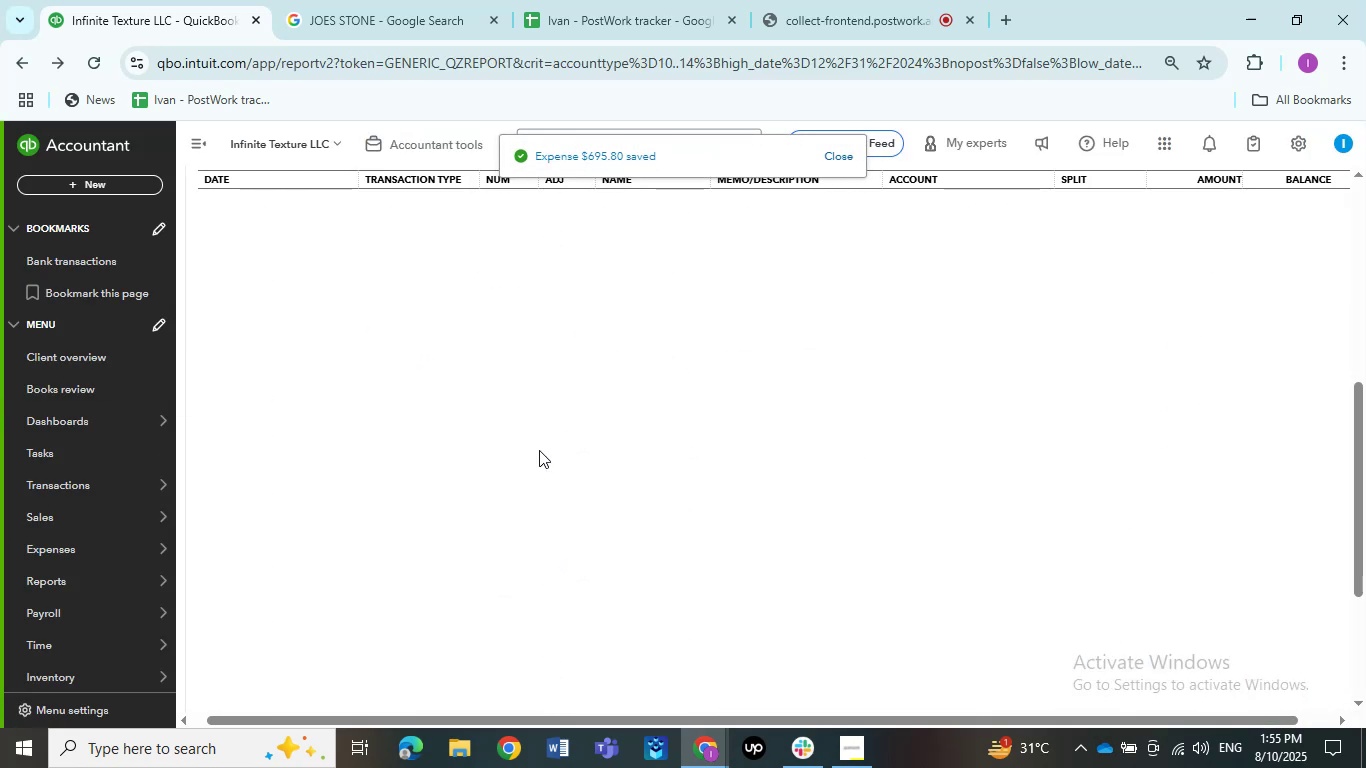 
wait(9.18)
 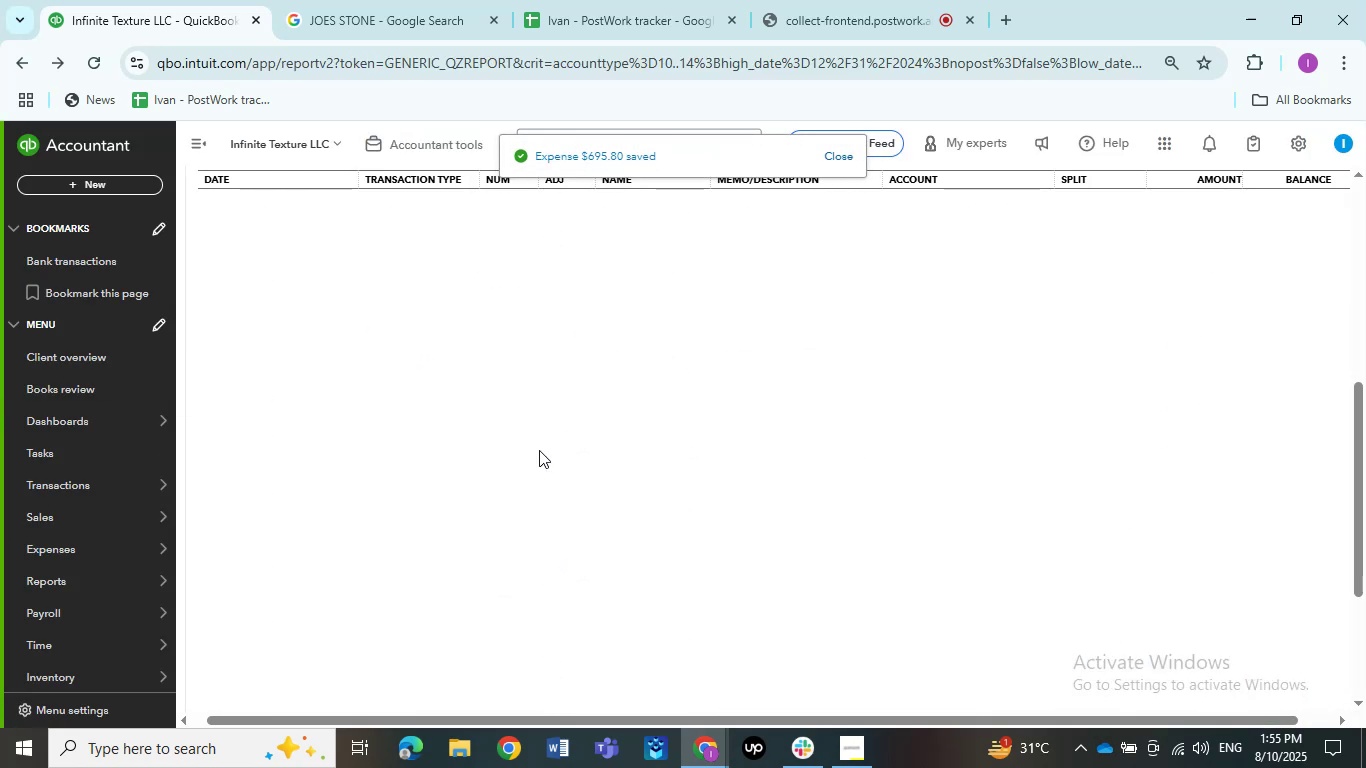 
left_click([724, 437])
 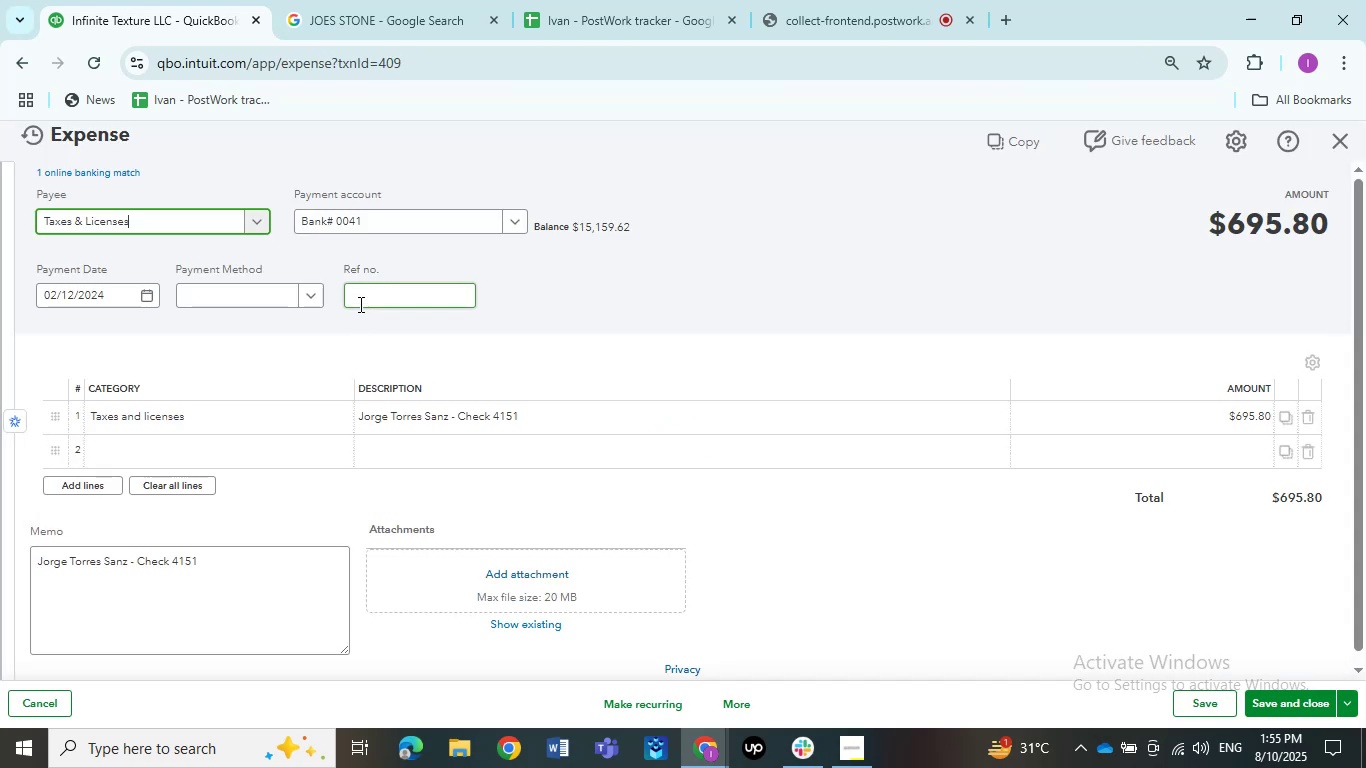 
wait(5.08)
 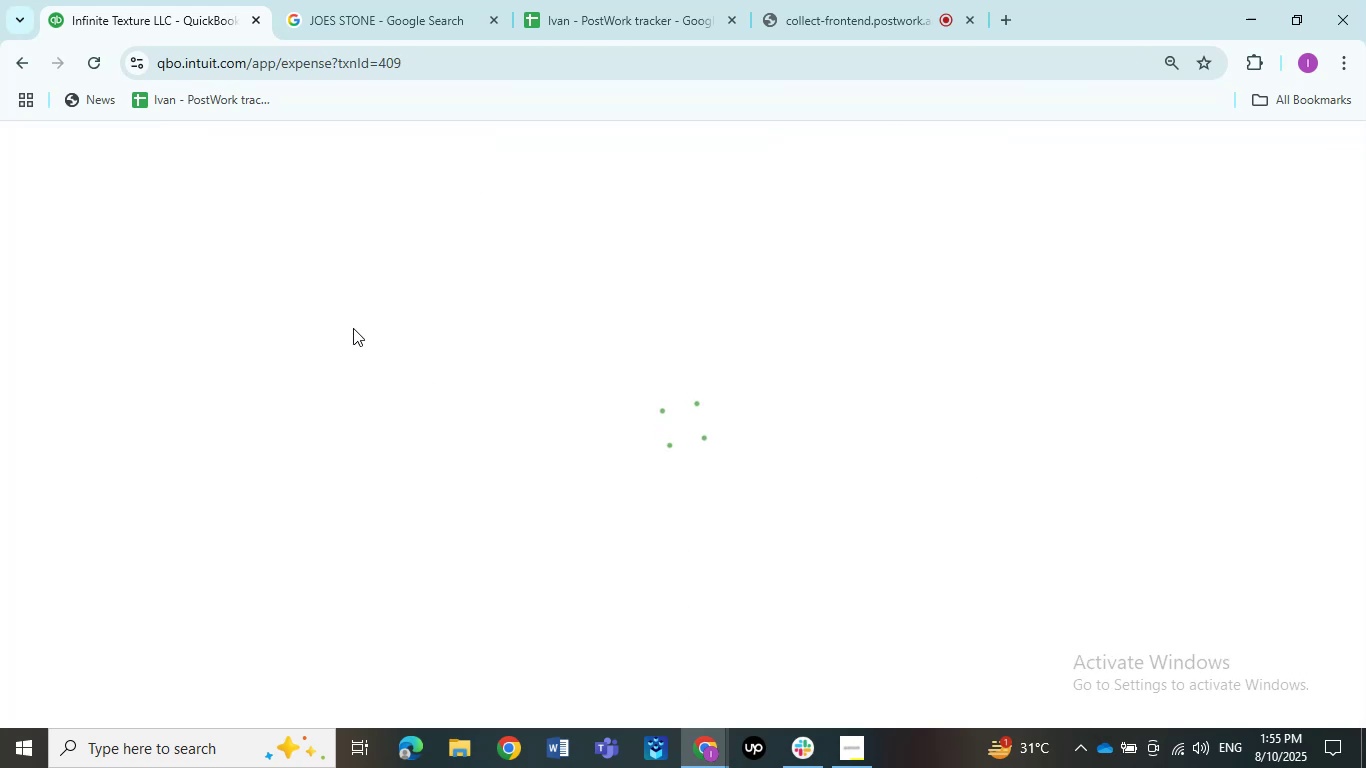 
left_click([158, 214])
 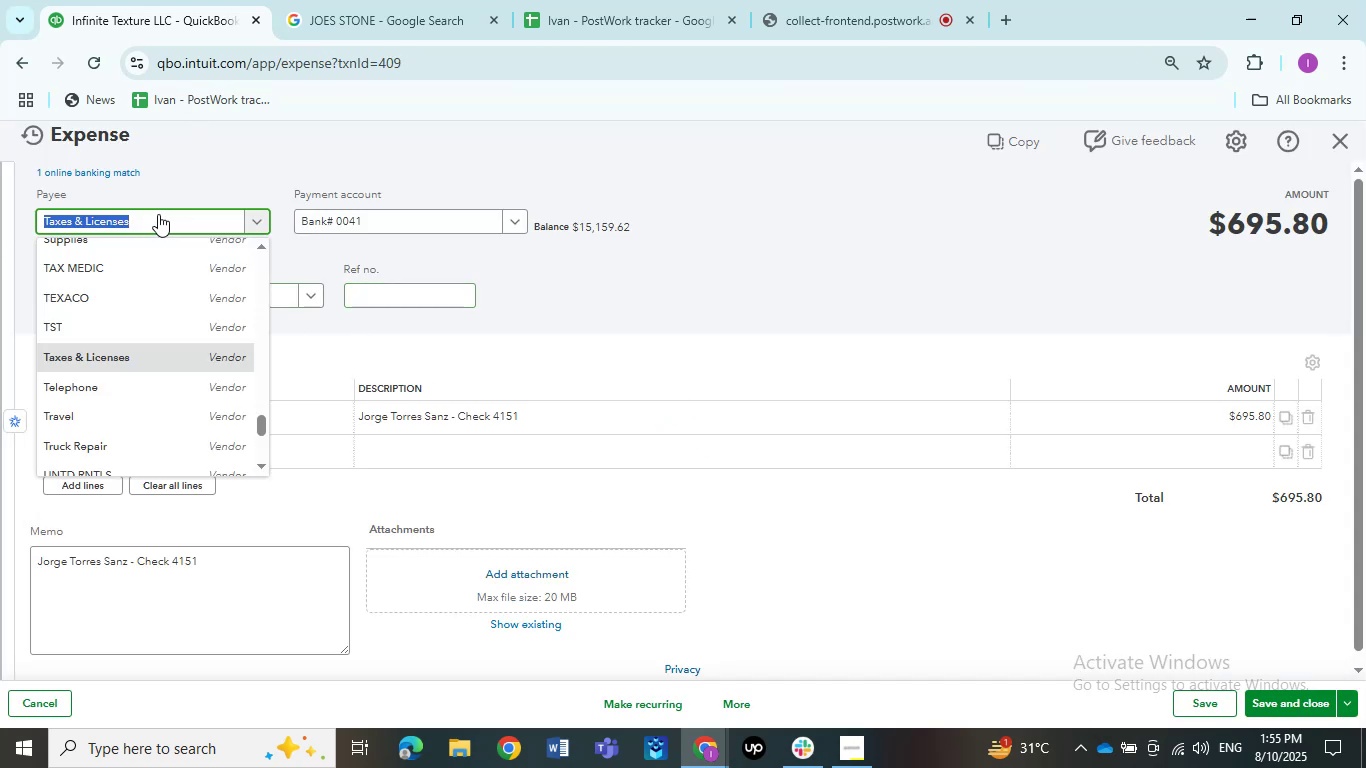 
hold_key(key=ShiftLeft, duration=0.67)
 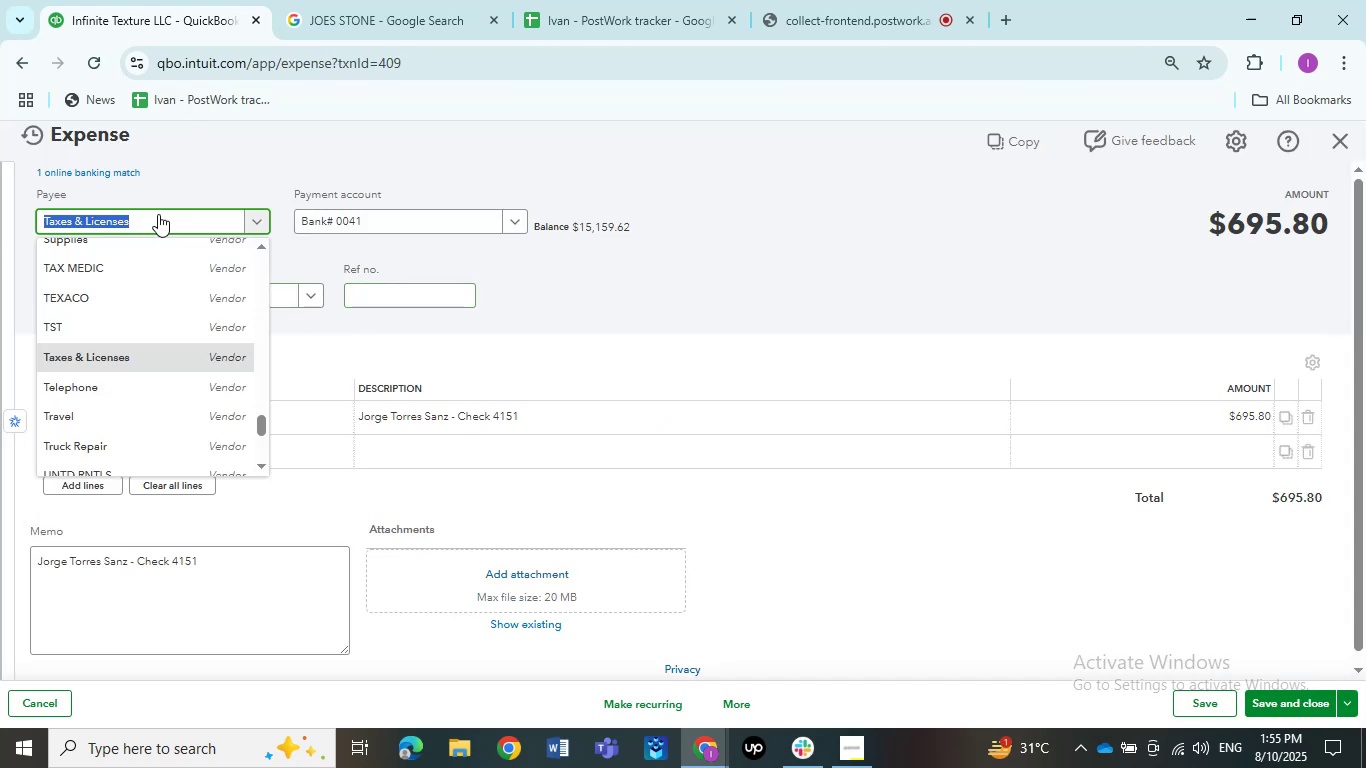 
key(Control+V)
 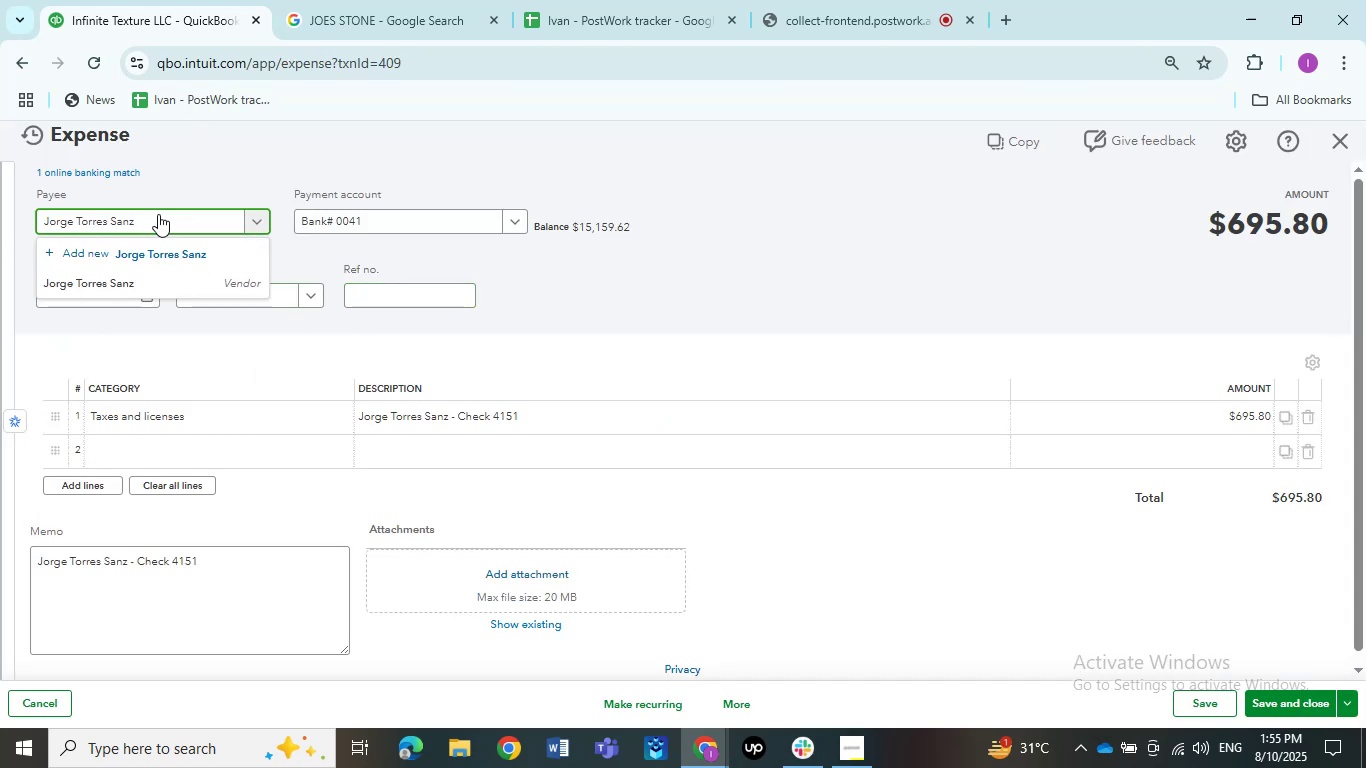 
left_click([160, 273])
 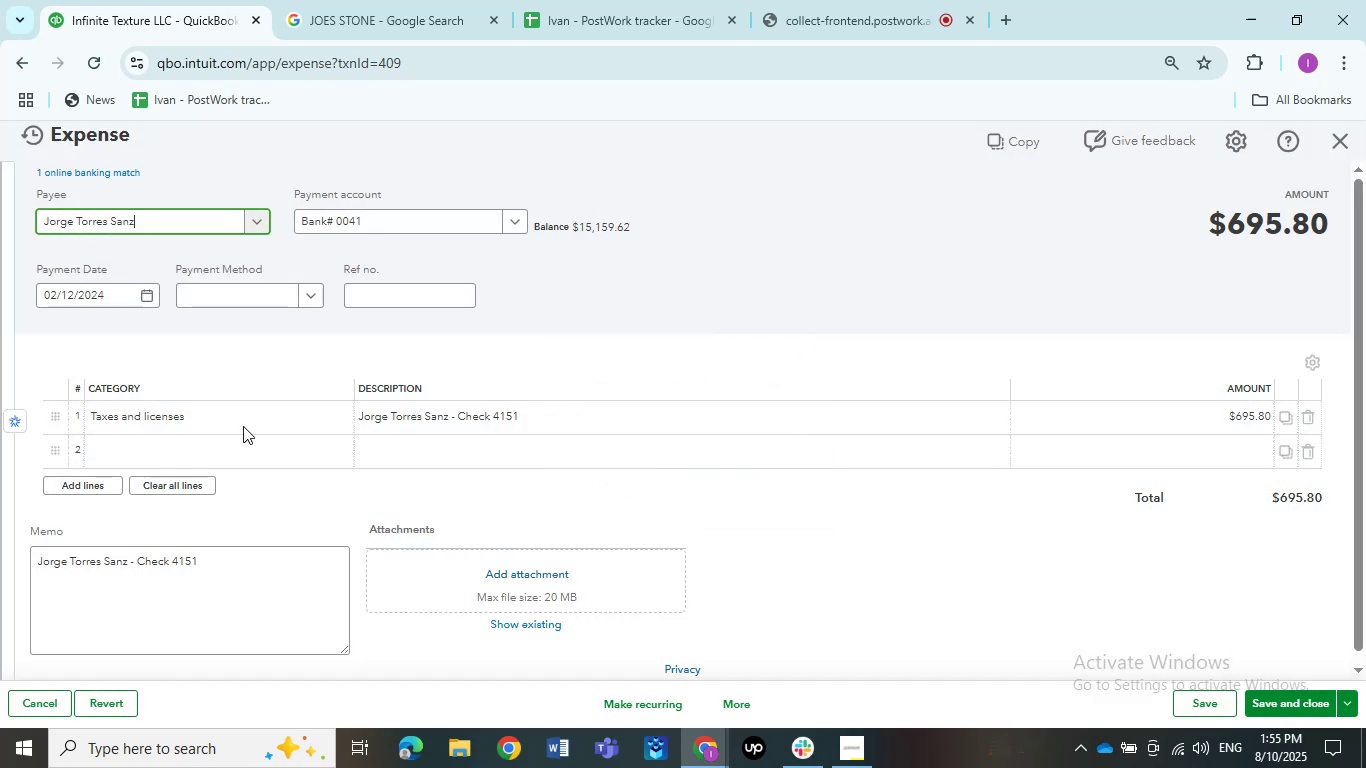 
left_click([250, 415])
 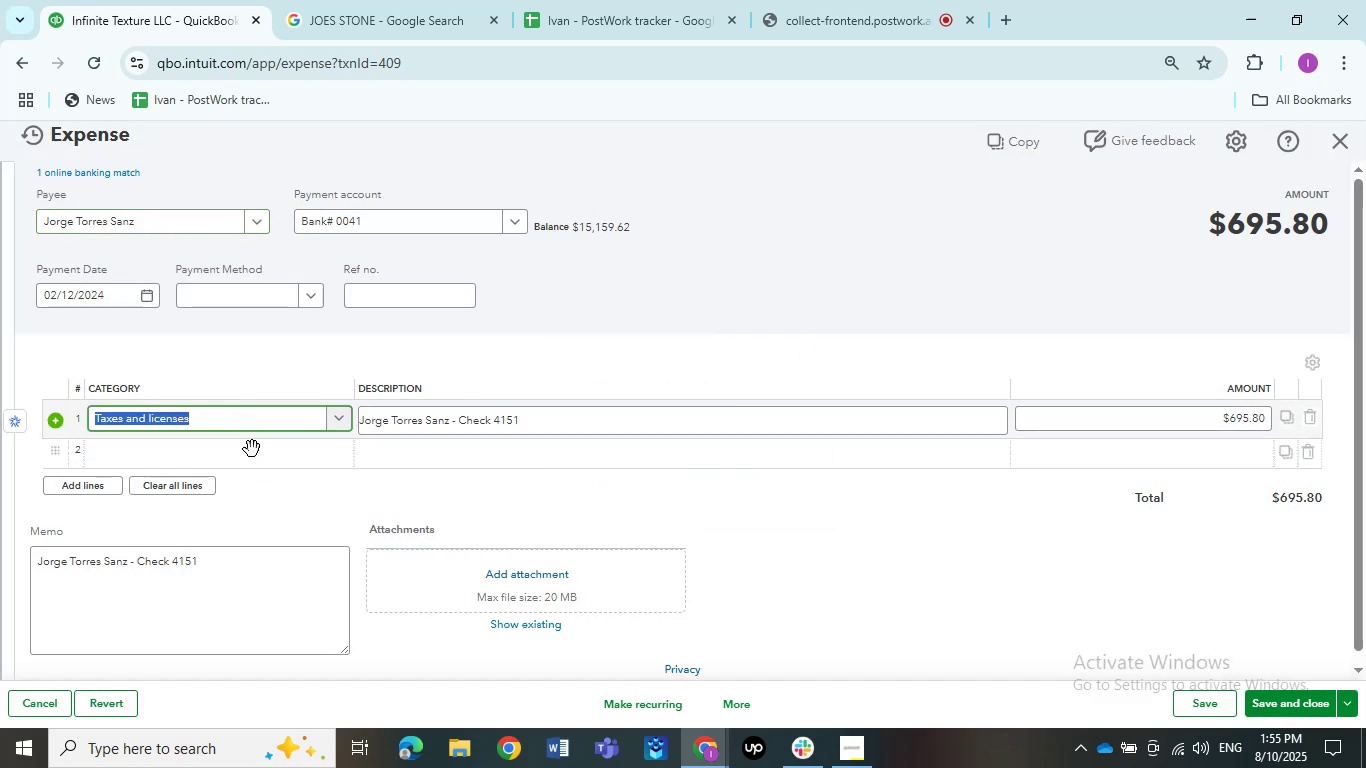 
type(Ask my)
 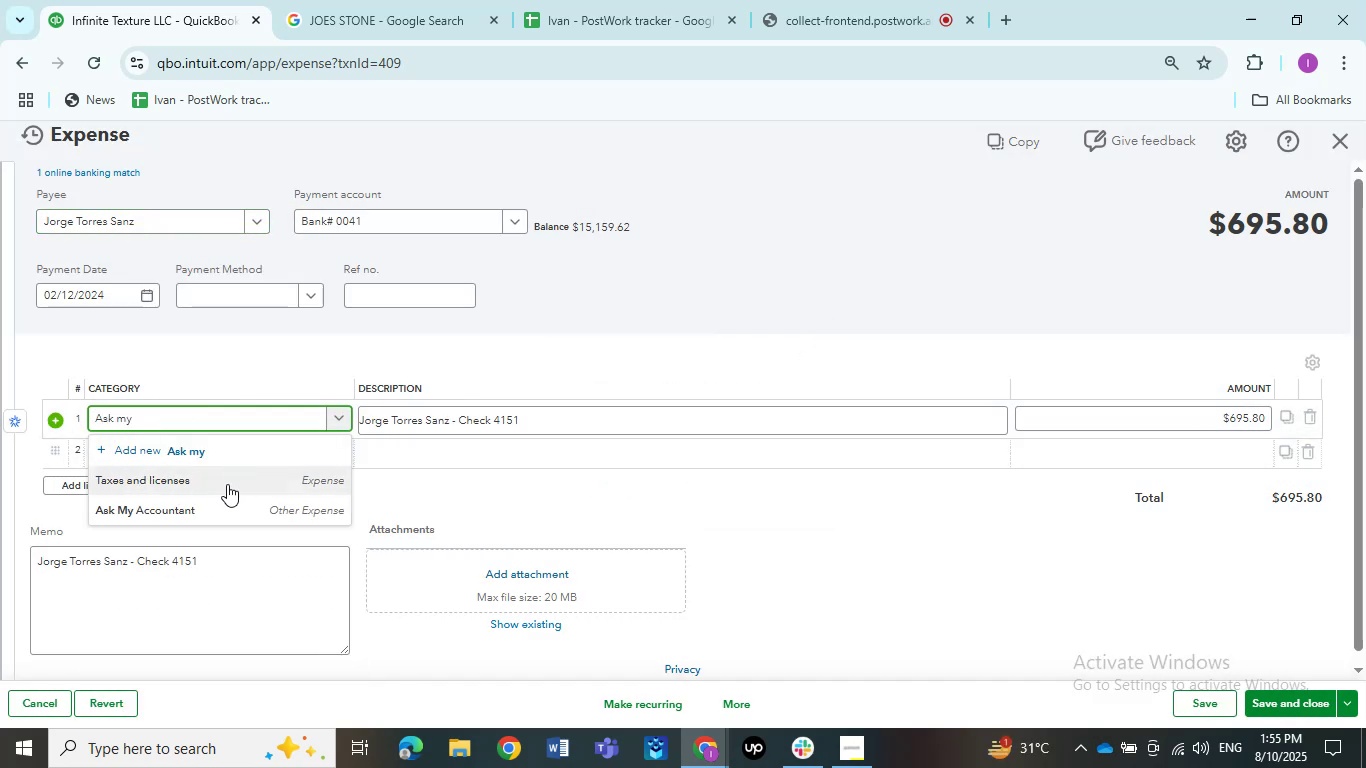 
left_click([216, 502])
 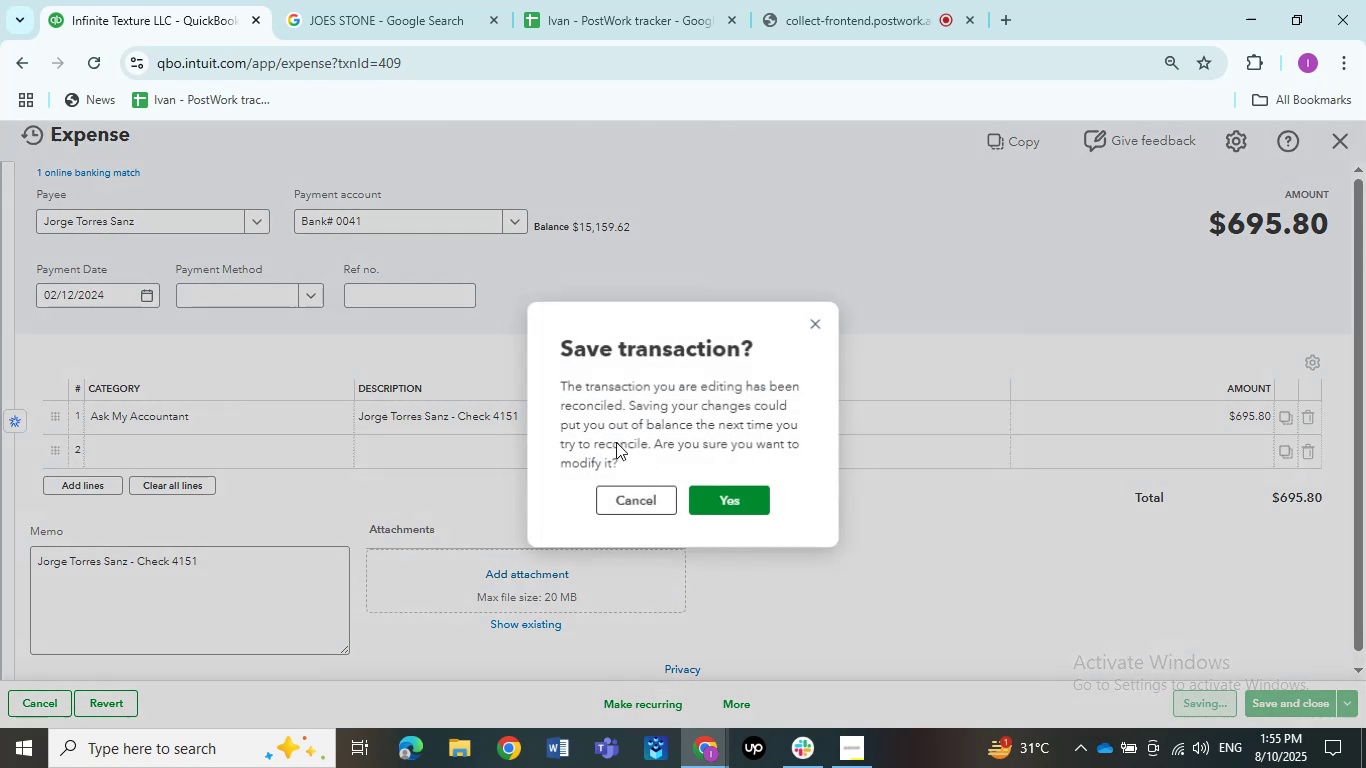 
left_click([743, 501])
 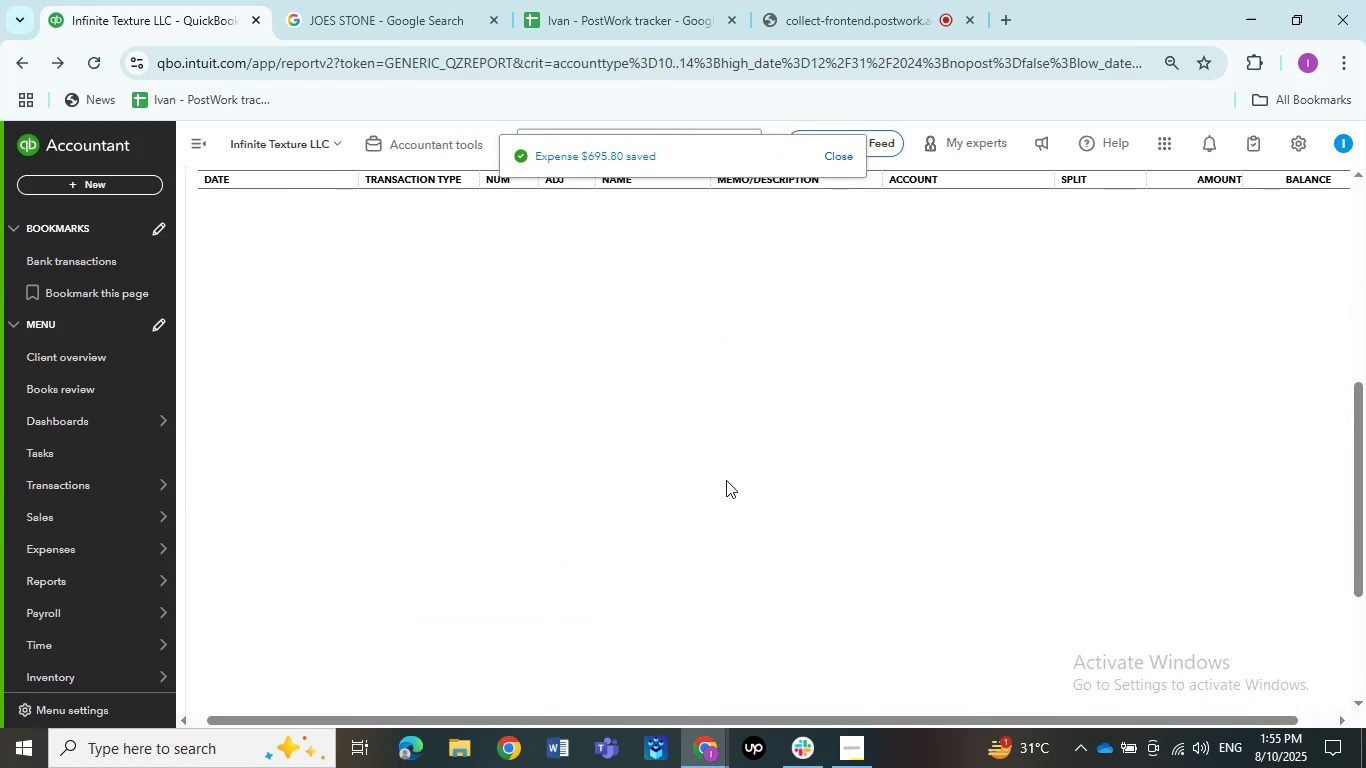 
wait(5.57)
 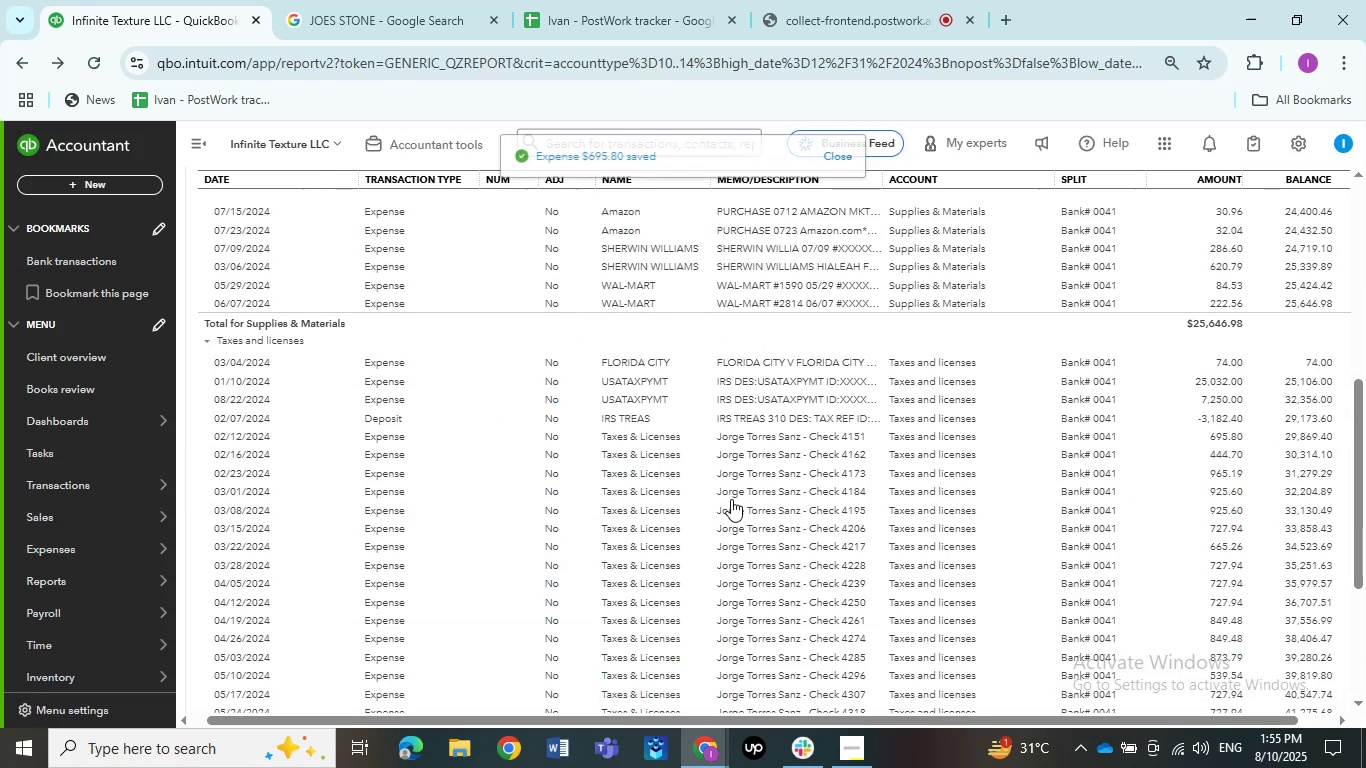 
mouse_move([582, 361])
 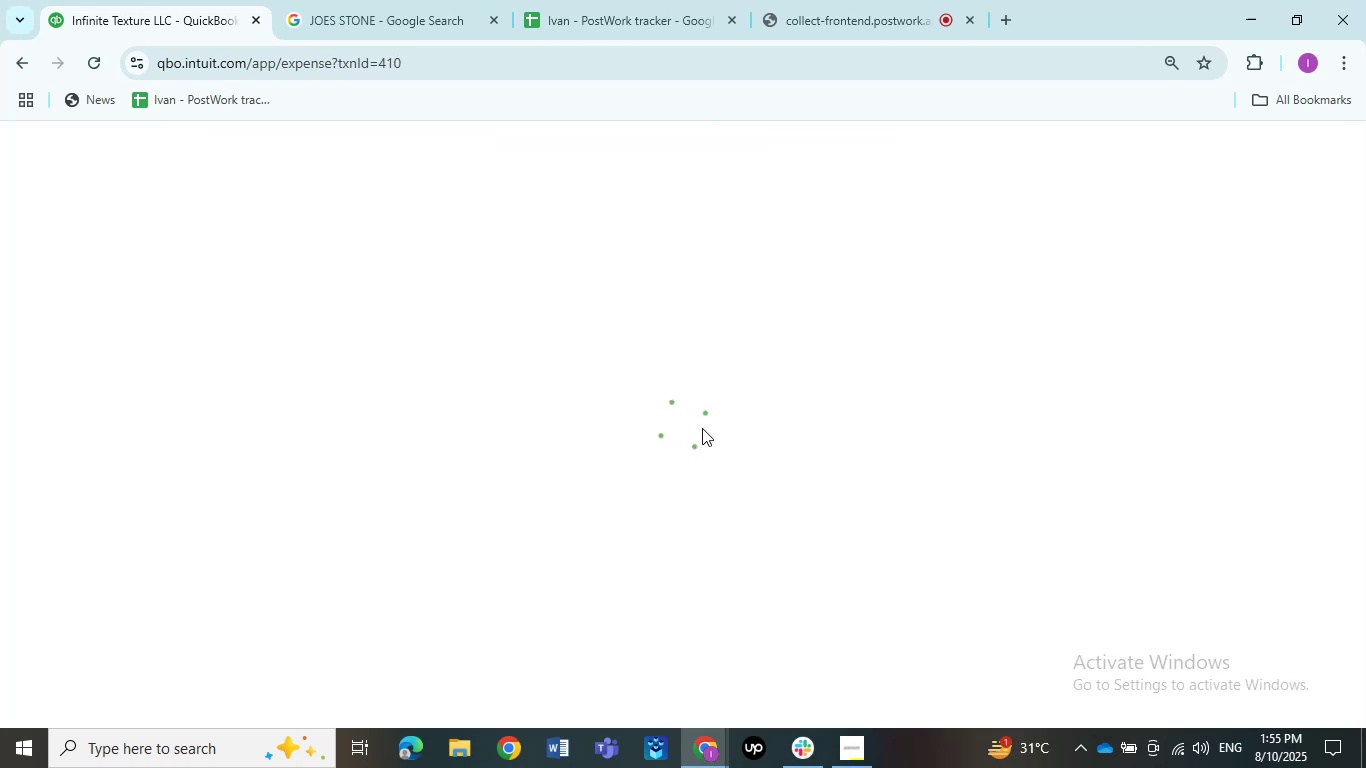 
mouse_move([357, 187])
 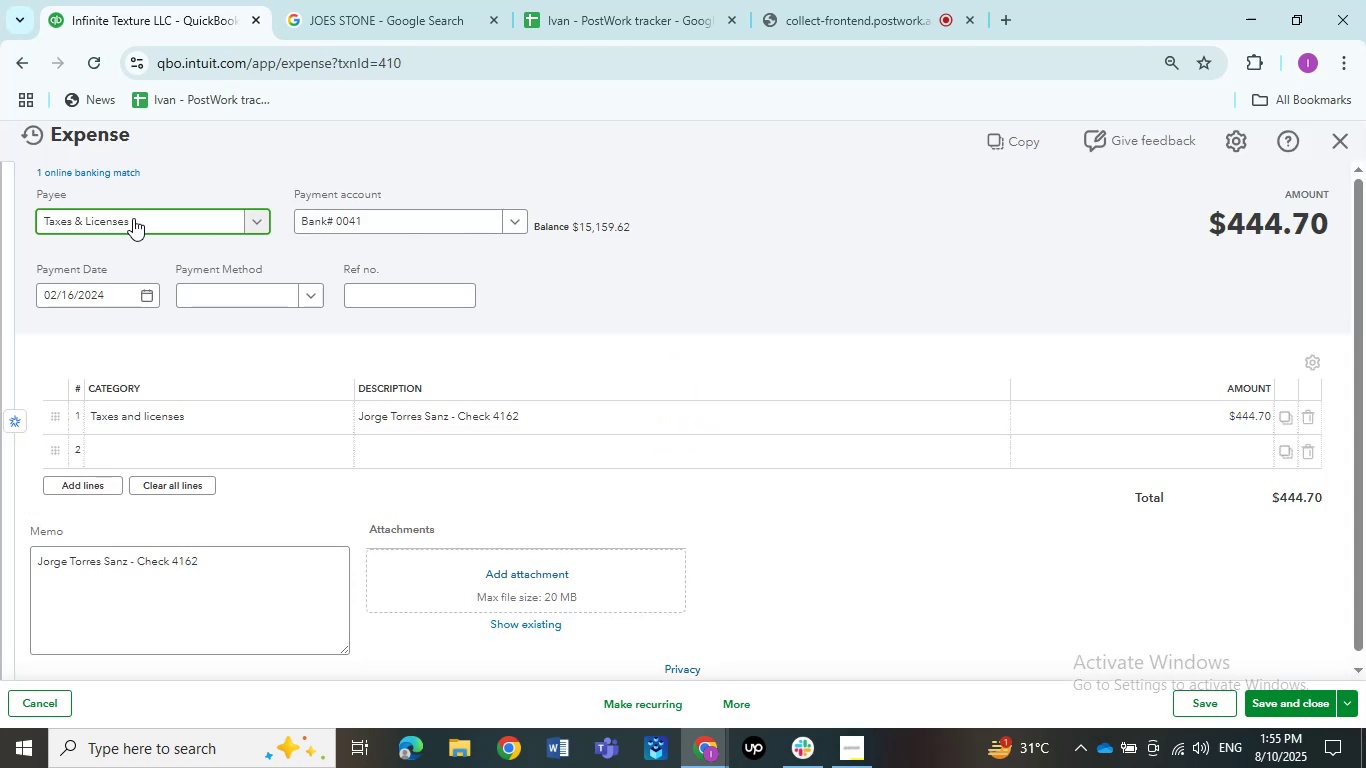 
left_click([133, 218])
 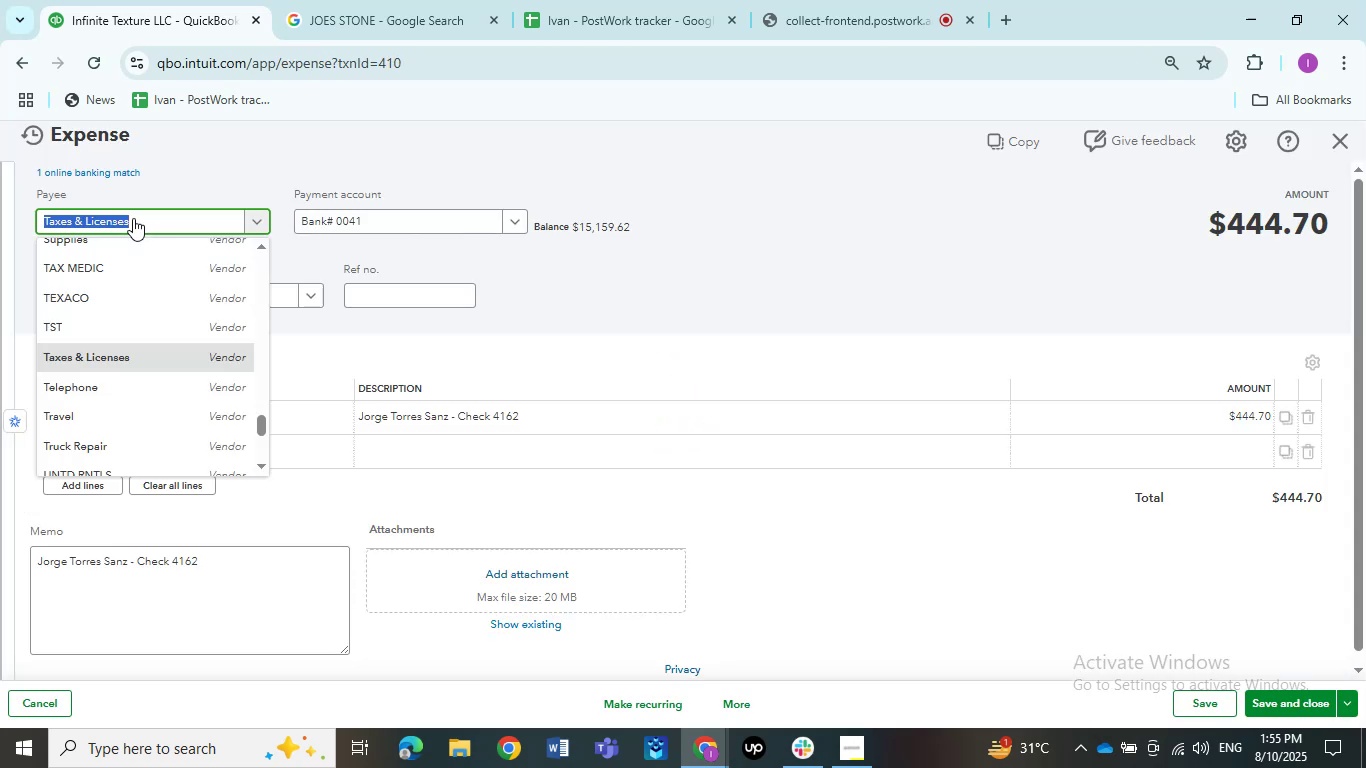 
type(jorge)
 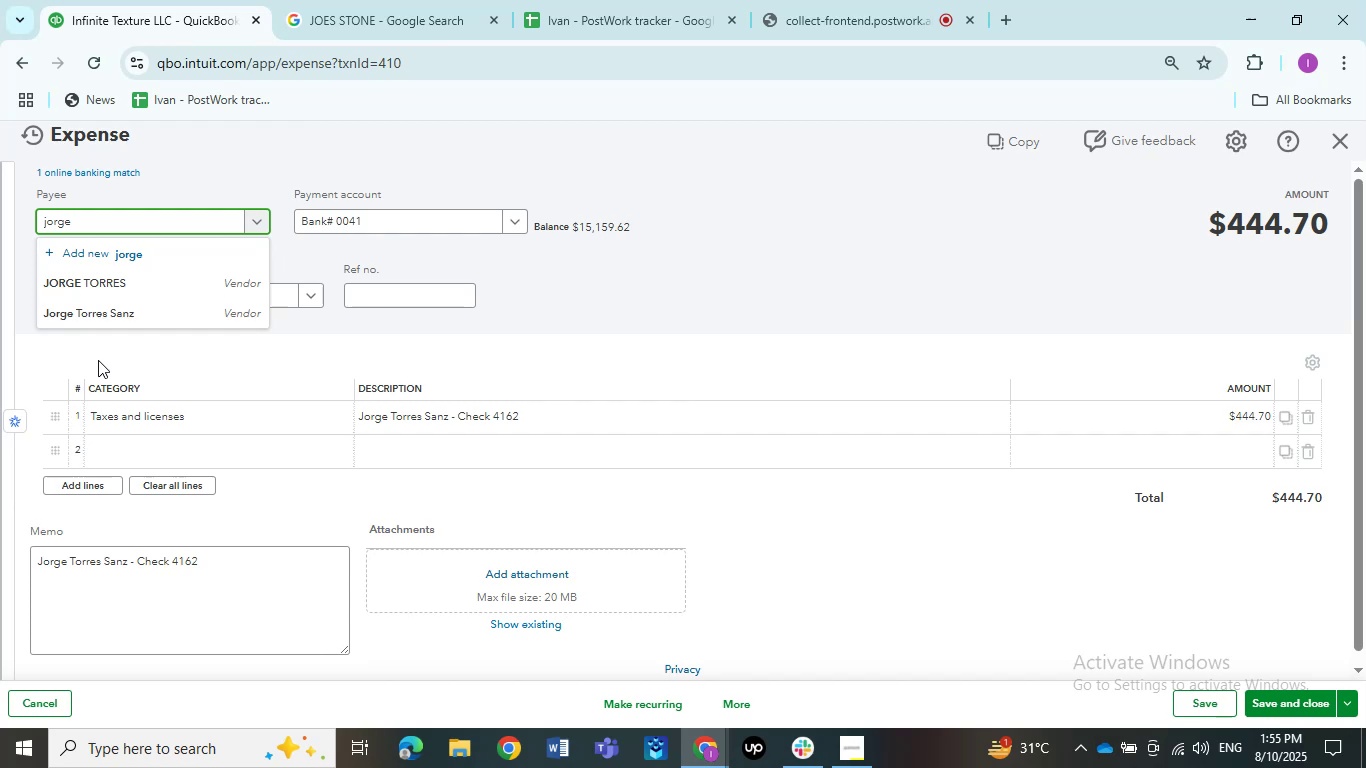 
left_click([98, 320])
 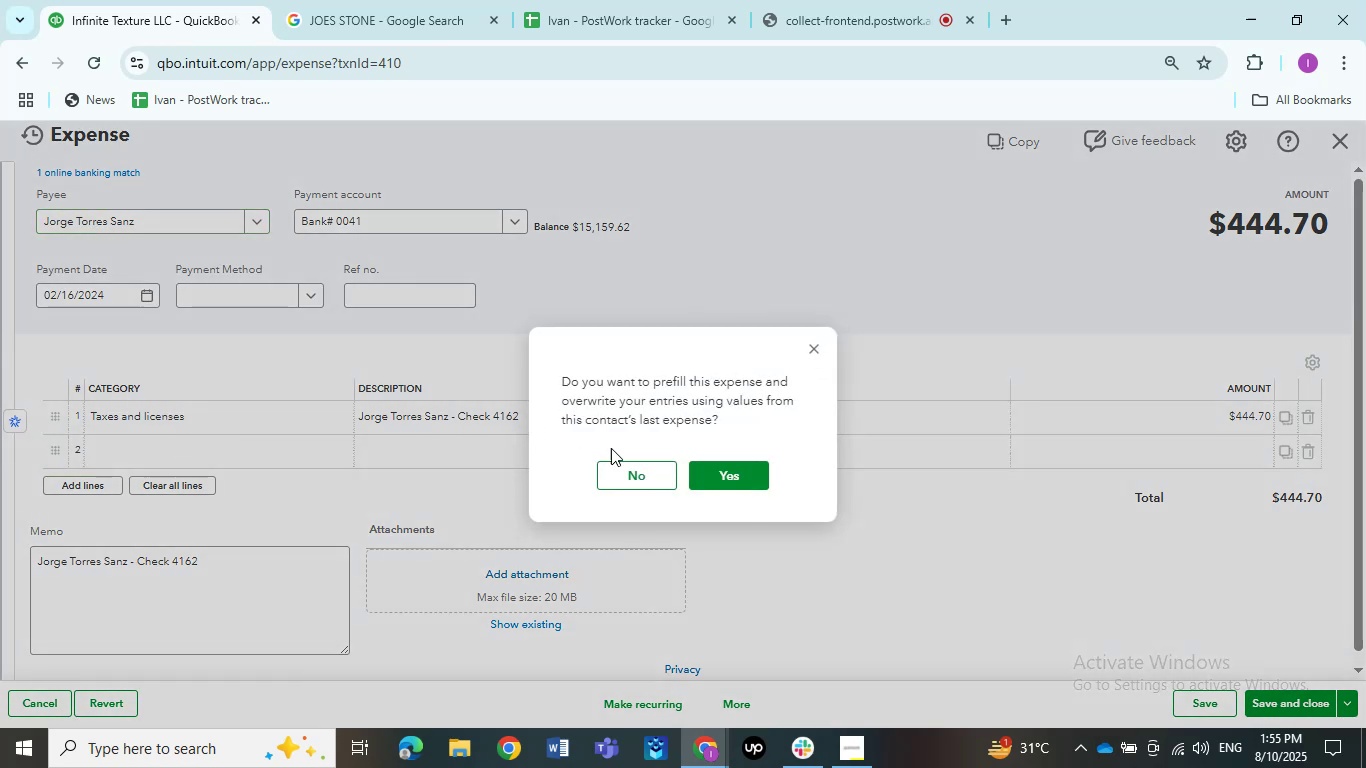 
left_click([646, 469])
 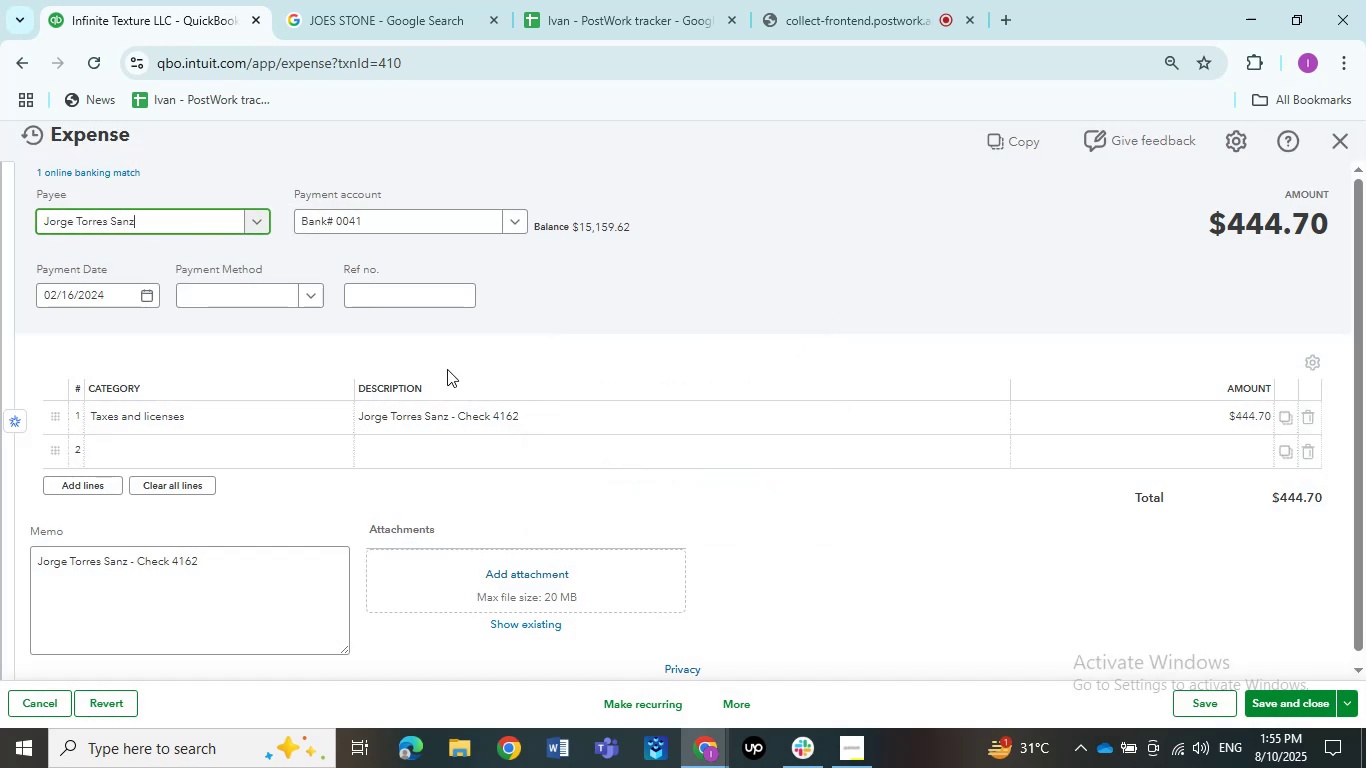 
left_click([150, 410])
 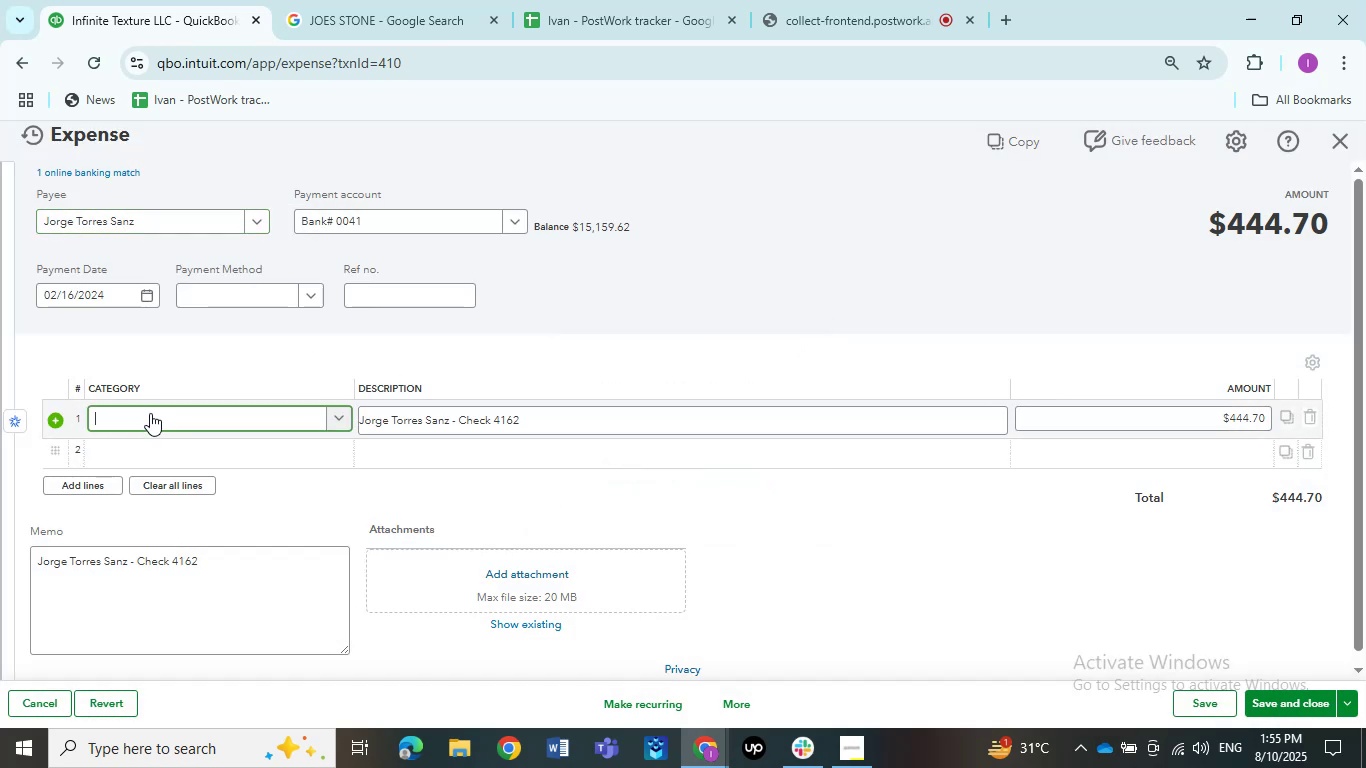 
left_click([150, 414])
 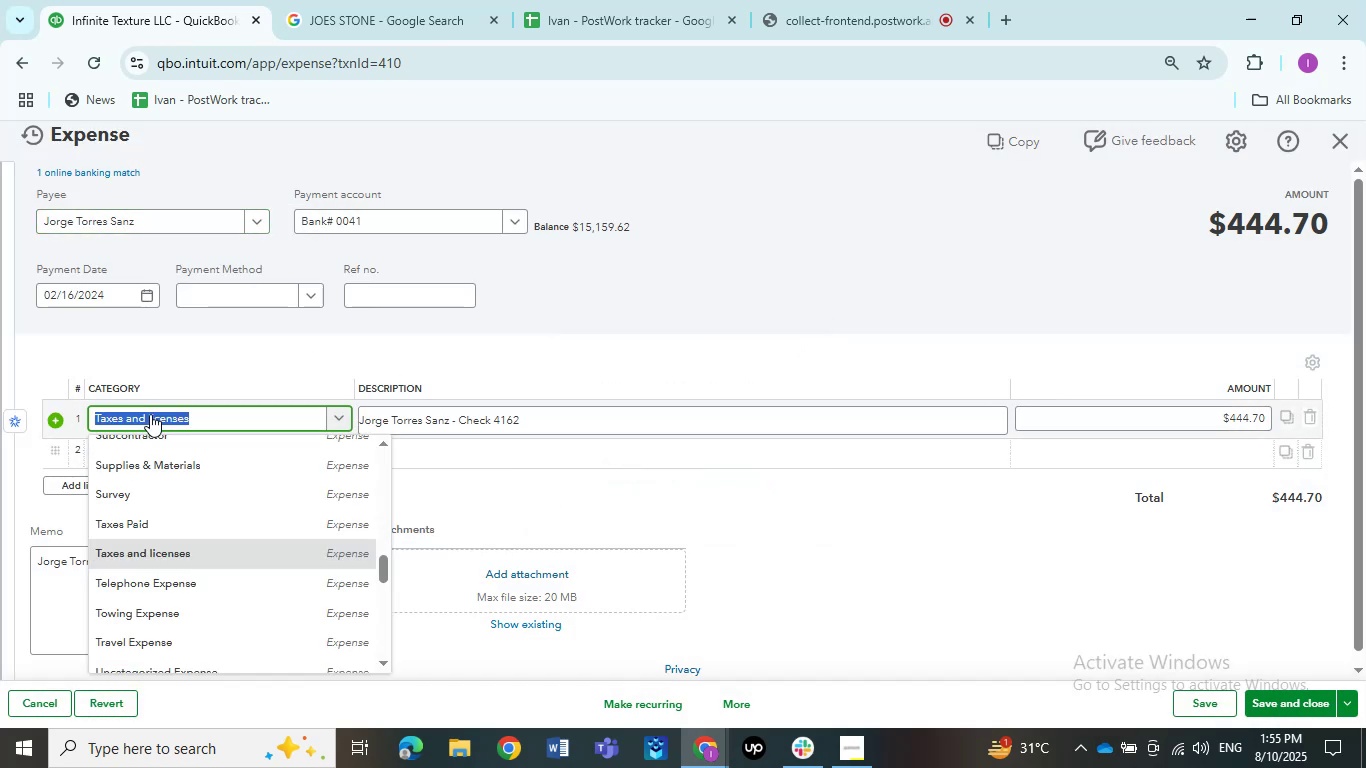 
type(Ask my)
 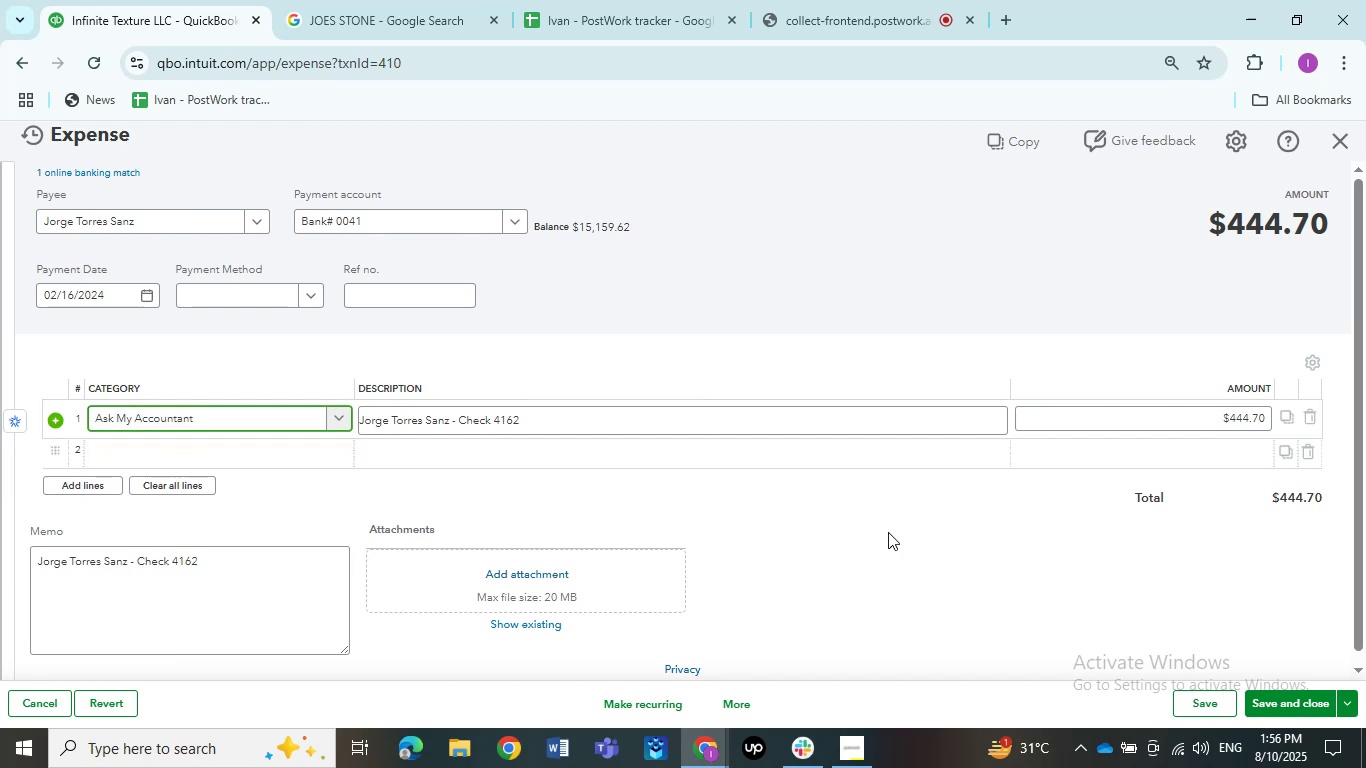 
left_click([1295, 698])
 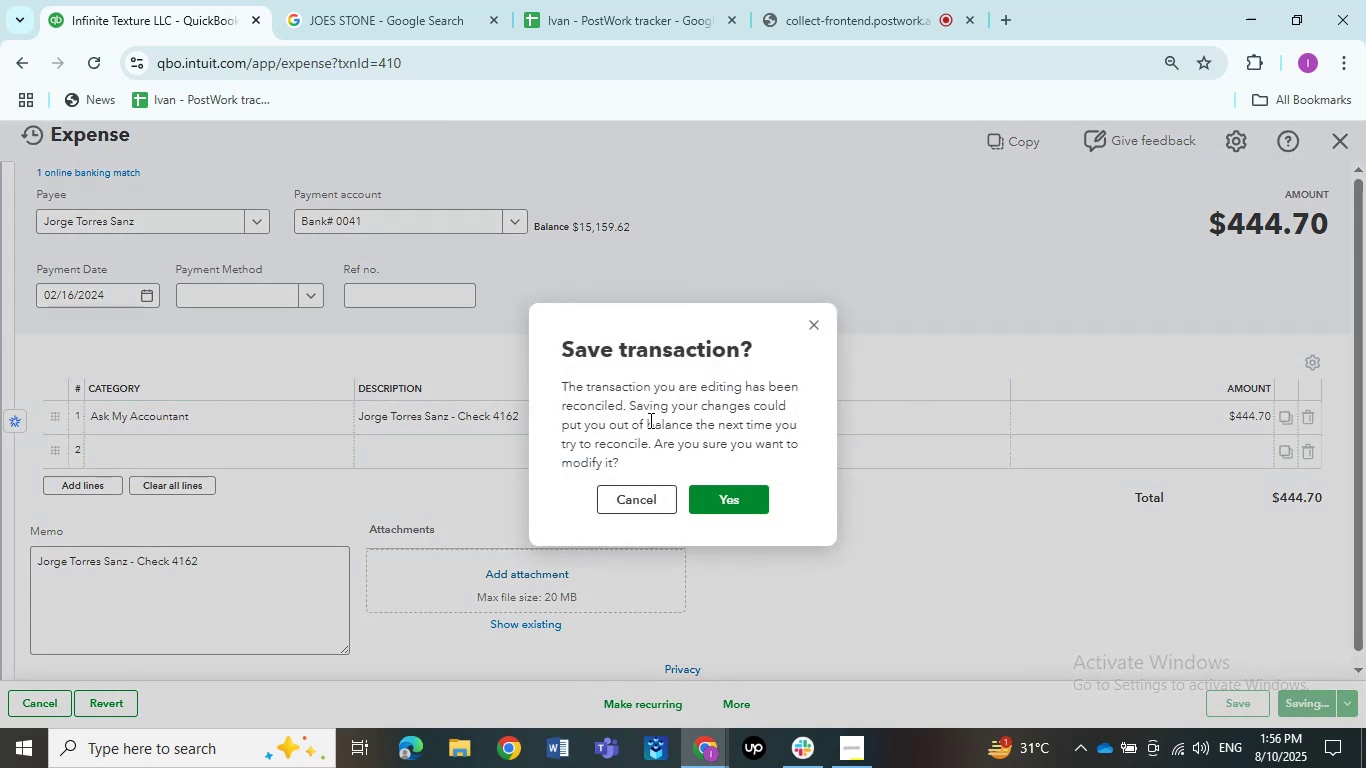 
left_click([727, 490])
 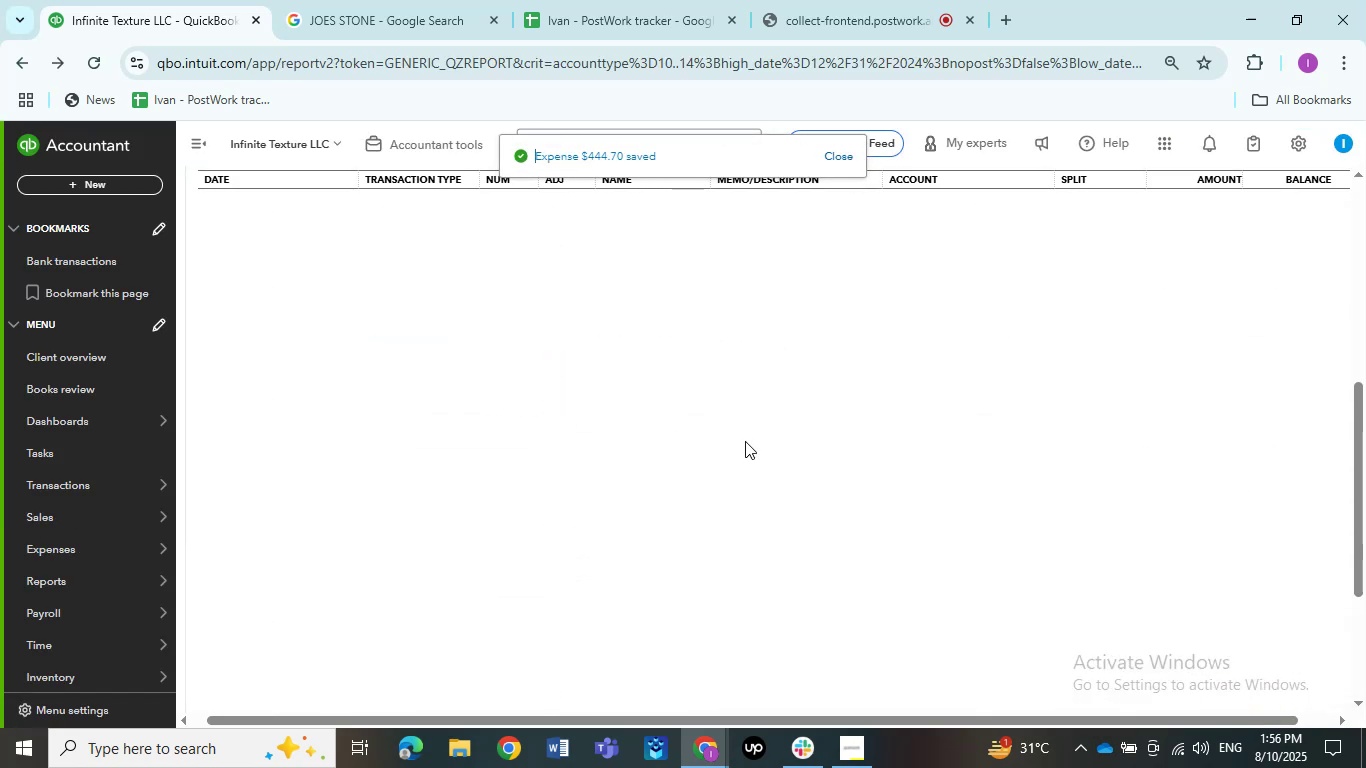 
wait(8.28)
 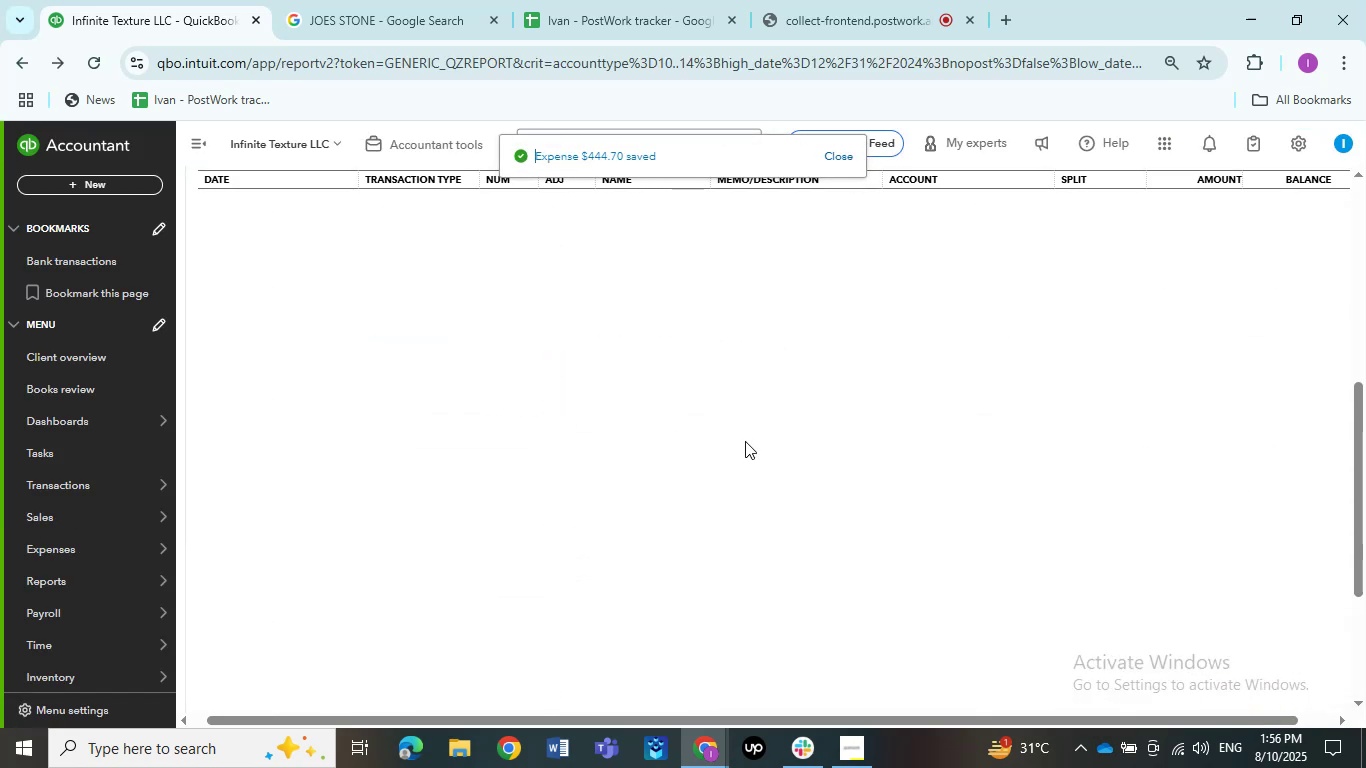 
scroll: coordinate [755, 436], scroll_direction: down, amount: 2.0
 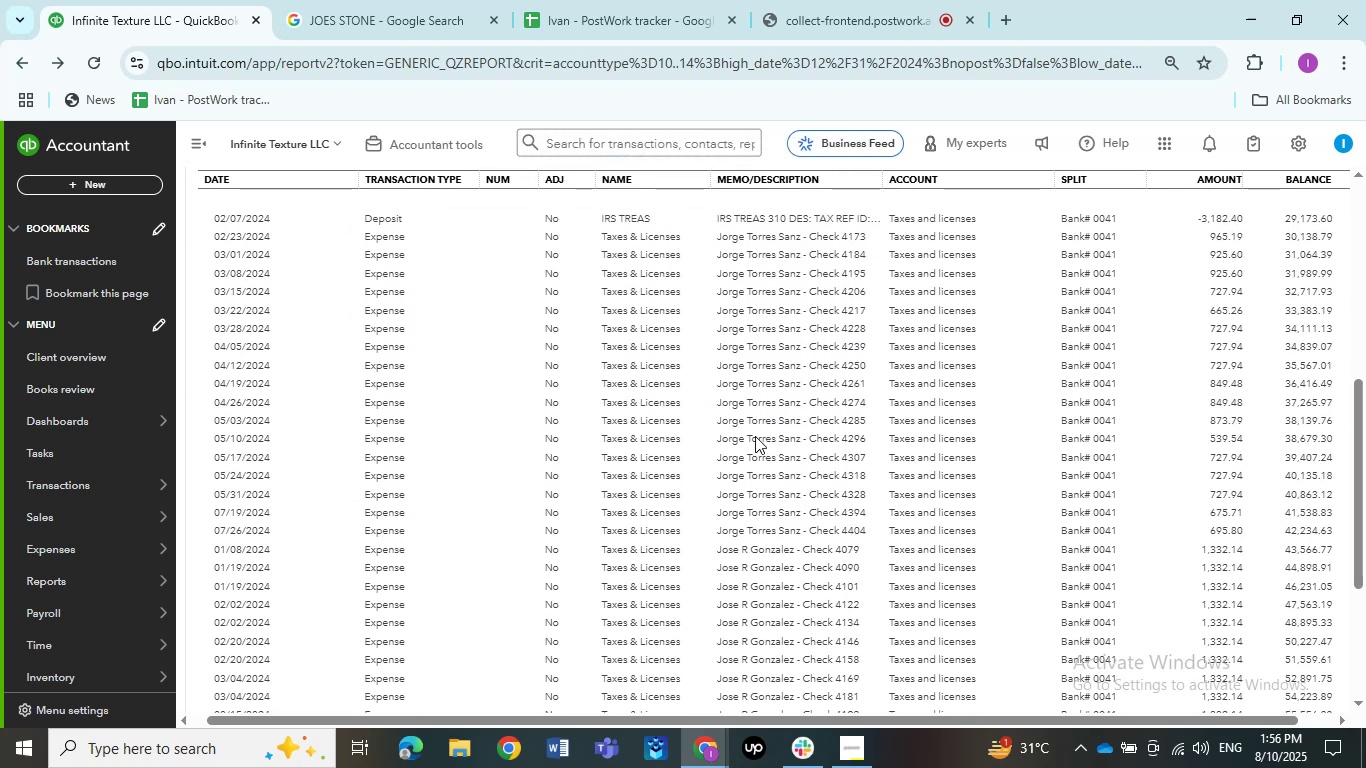 
scroll: coordinate [755, 436], scroll_direction: up, amount: 1.0
 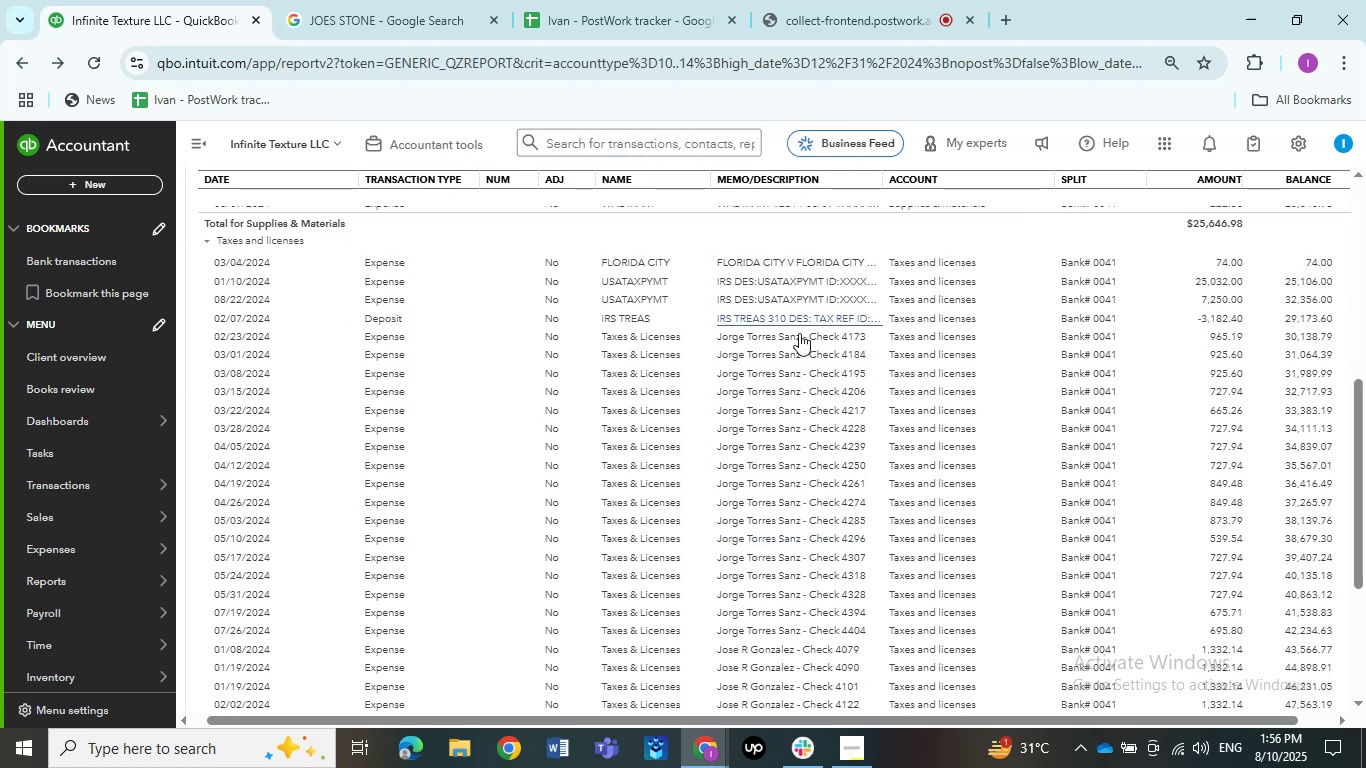 
left_click([797, 338])
 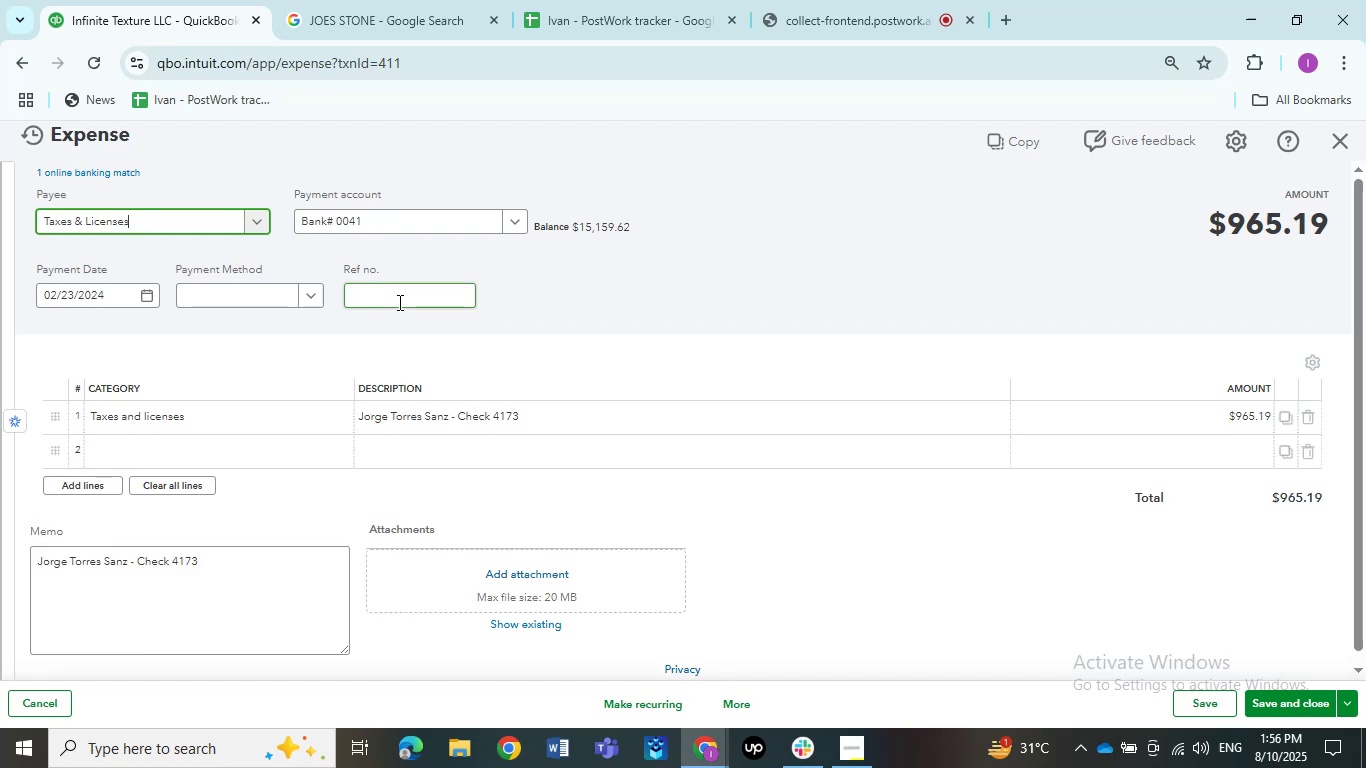 
key(Control+V)
 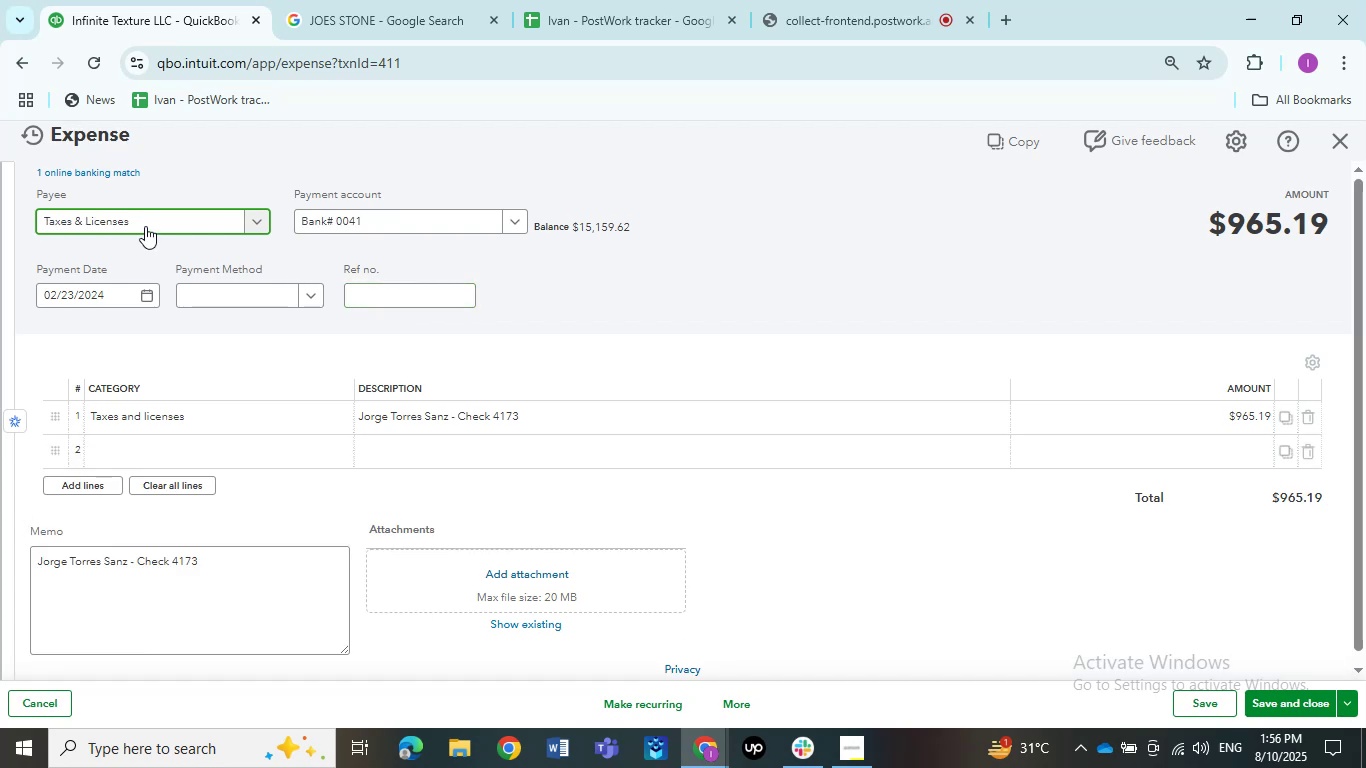 
key(Control+ControlLeft)
 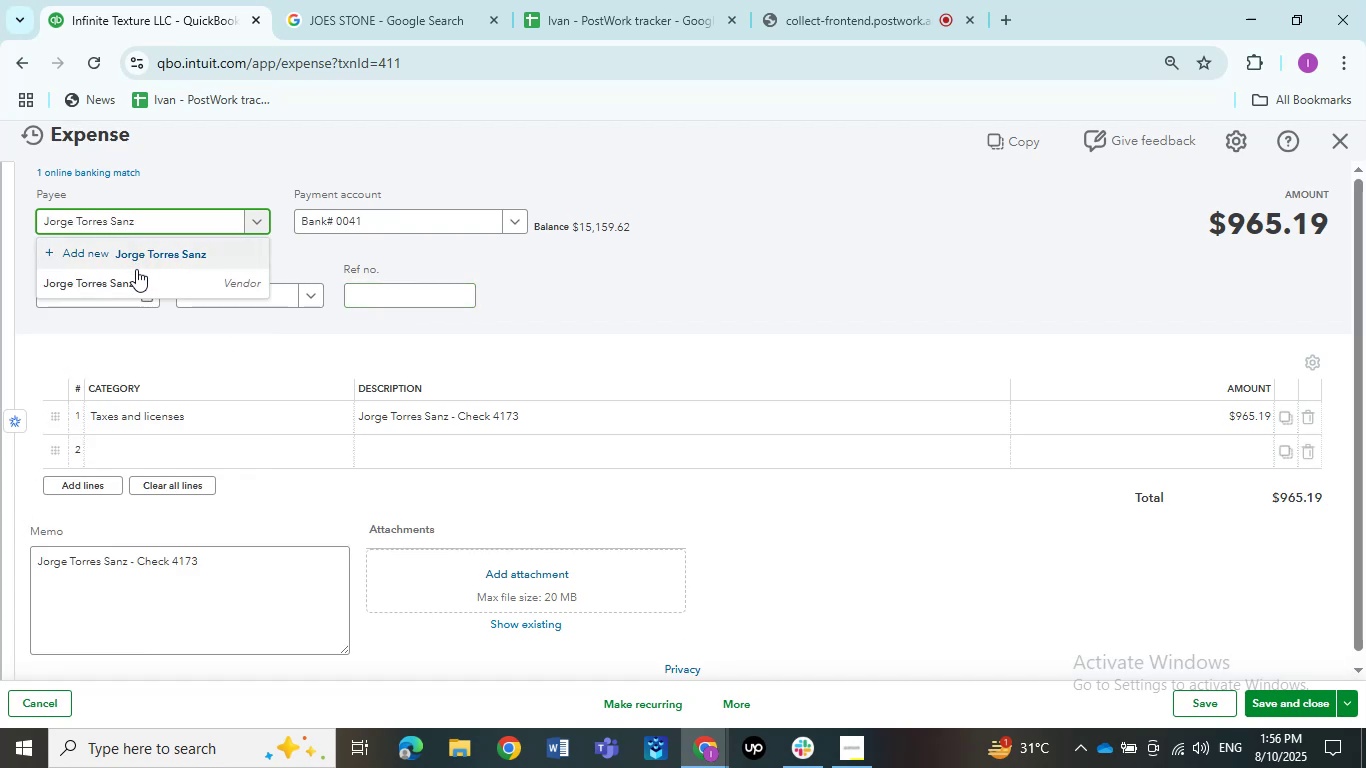 
left_click([135, 276])
 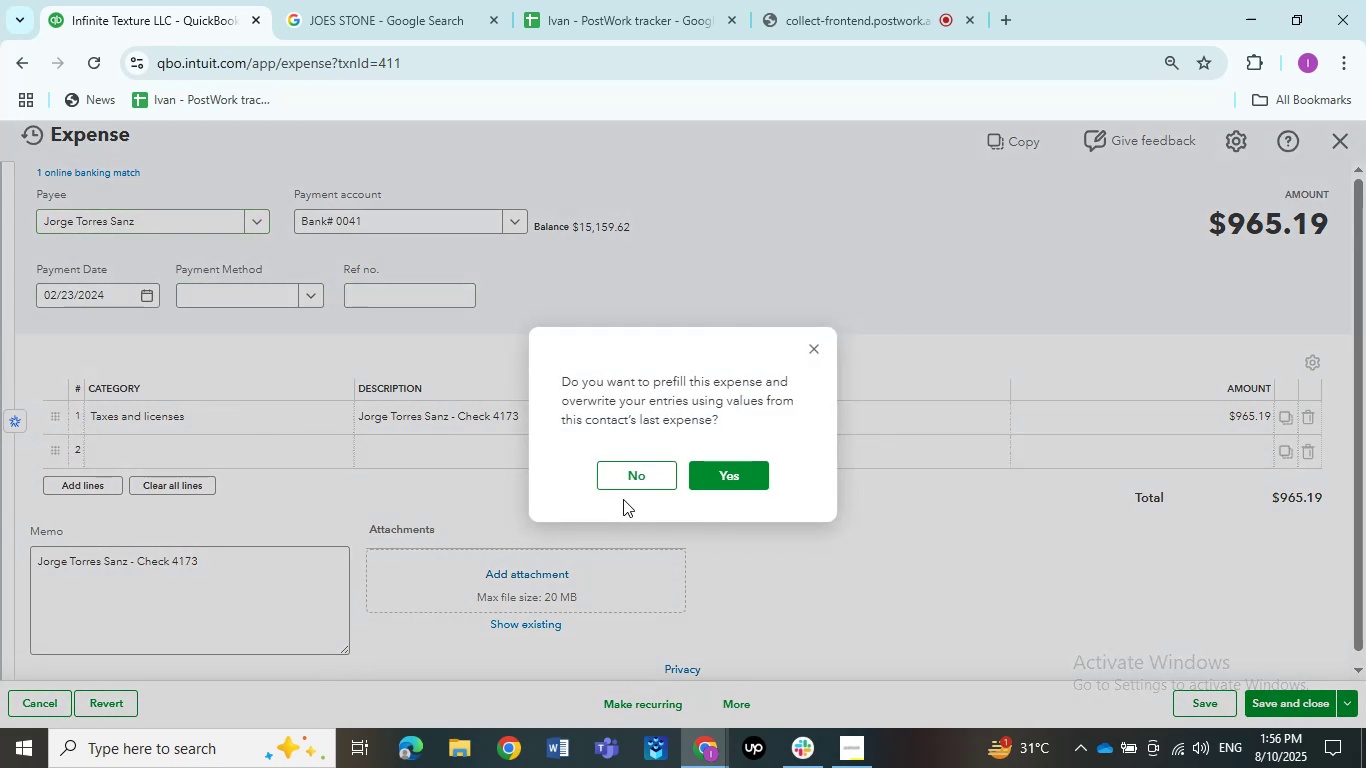 
left_click([630, 485])
 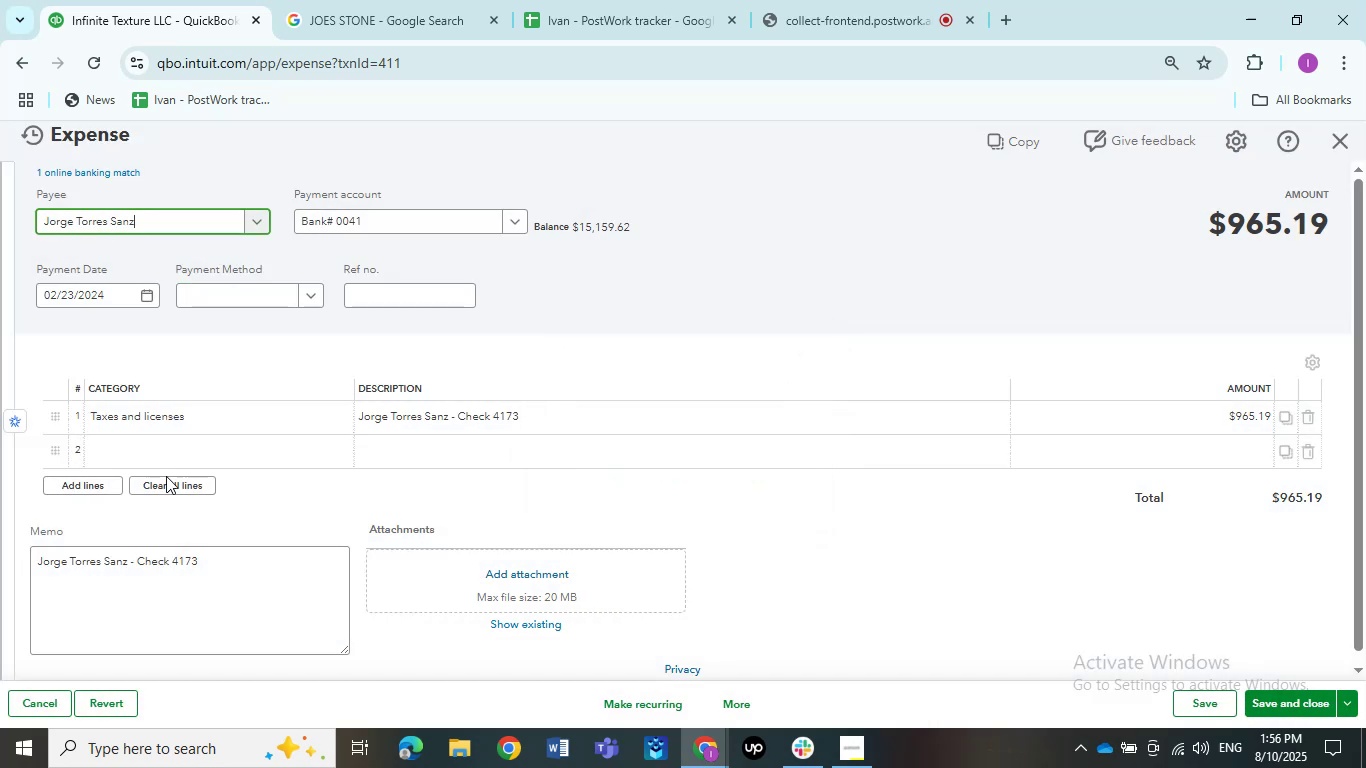 
left_click([122, 434])
 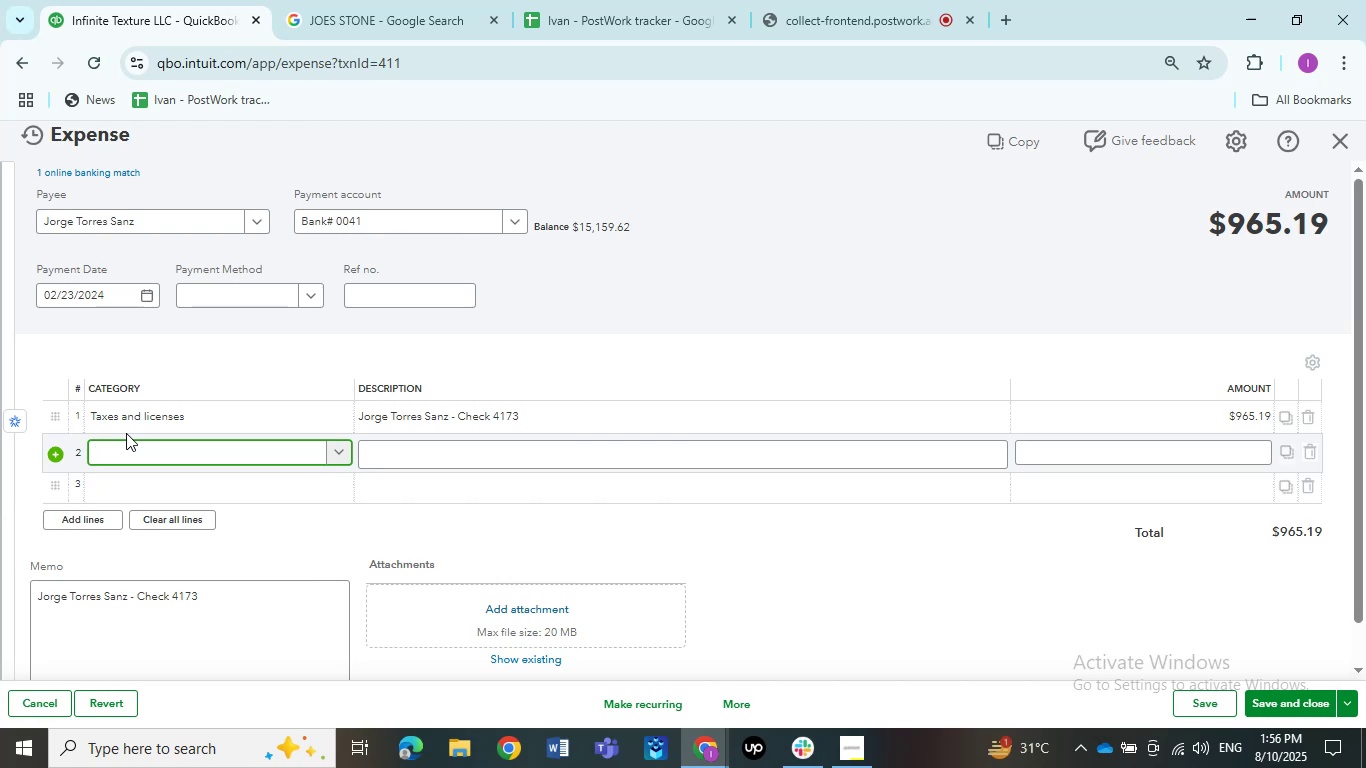 
left_click([142, 419])
 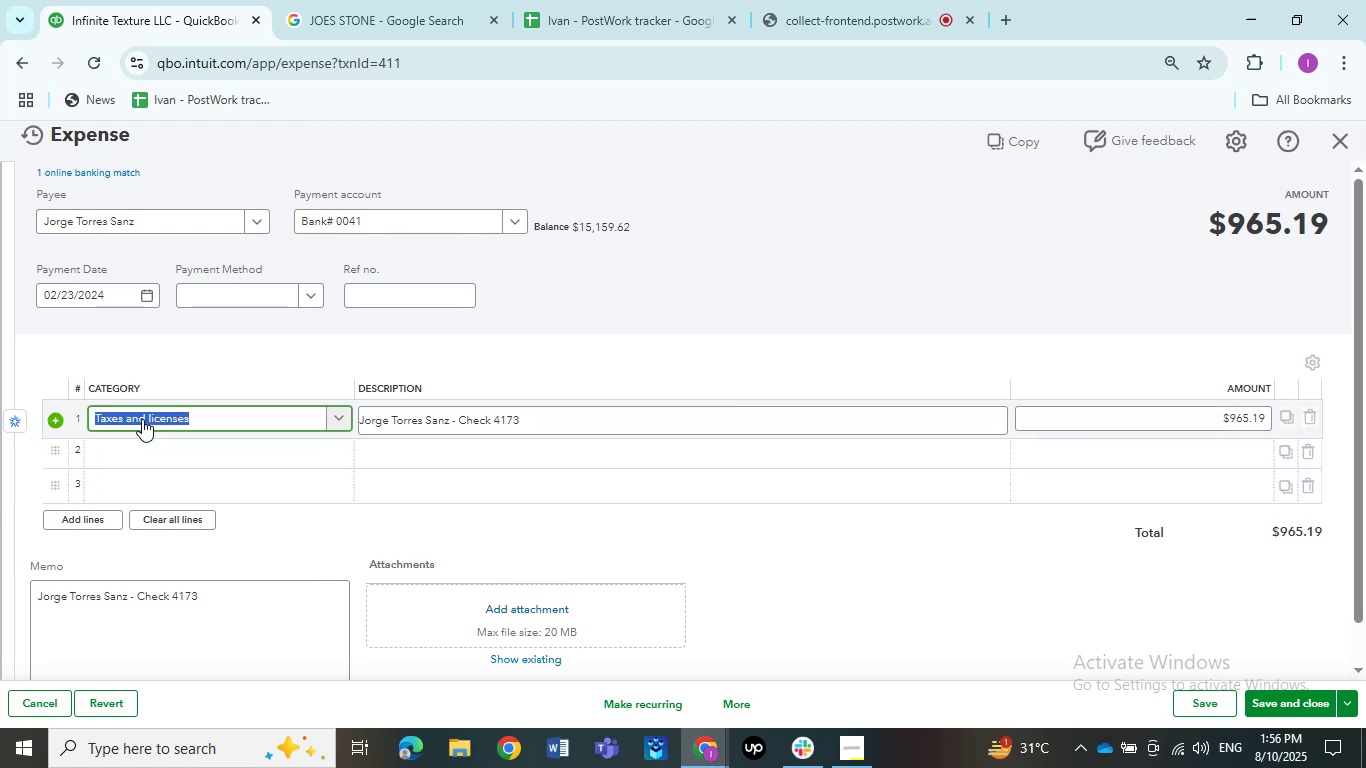 
type(Ask my)
 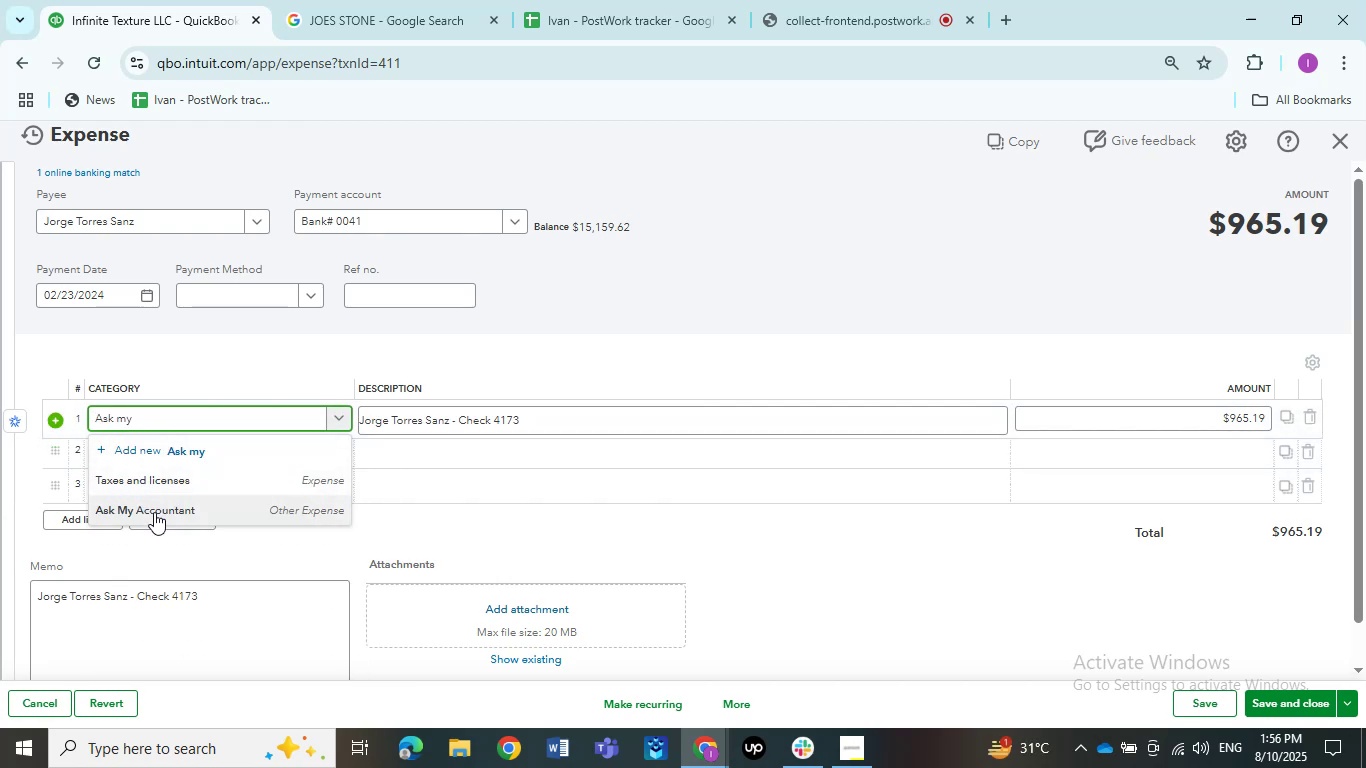 
left_click([154, 512])
 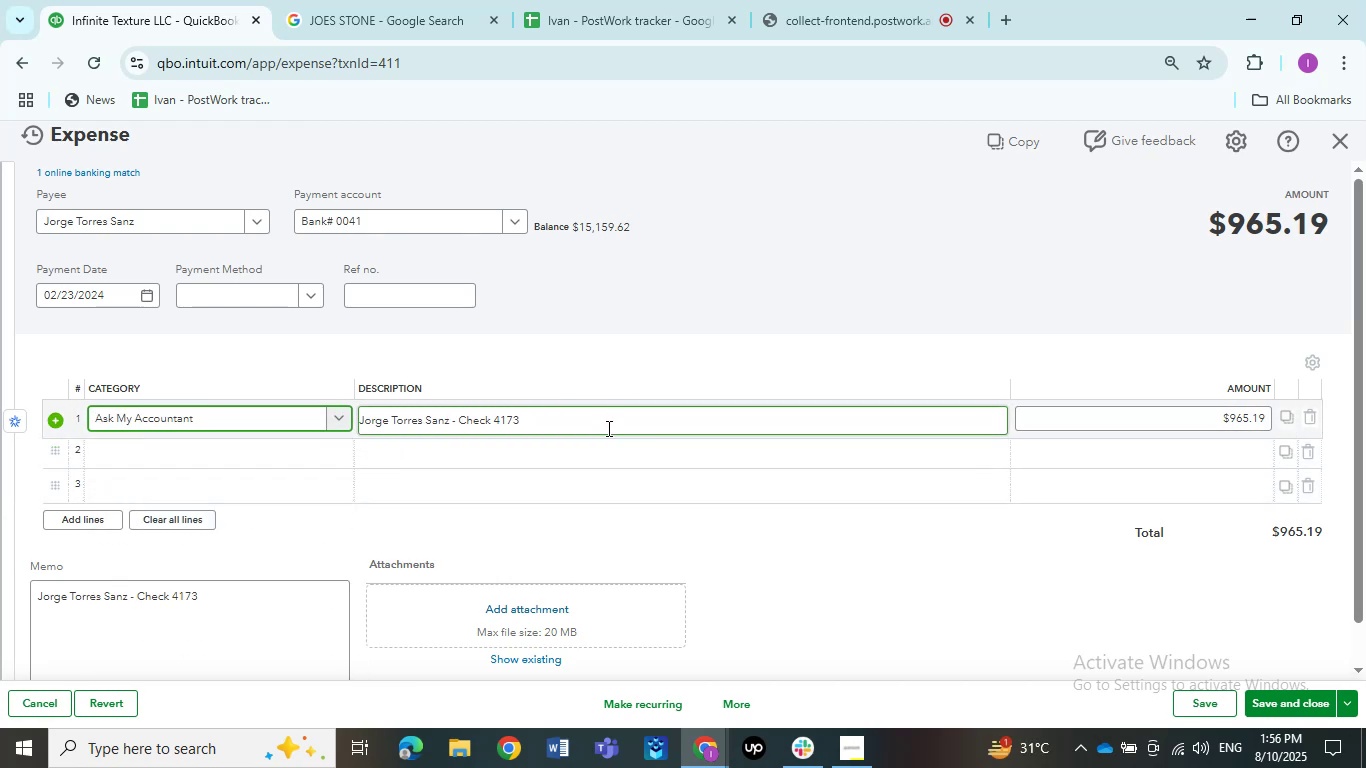 
wait(5.31)
 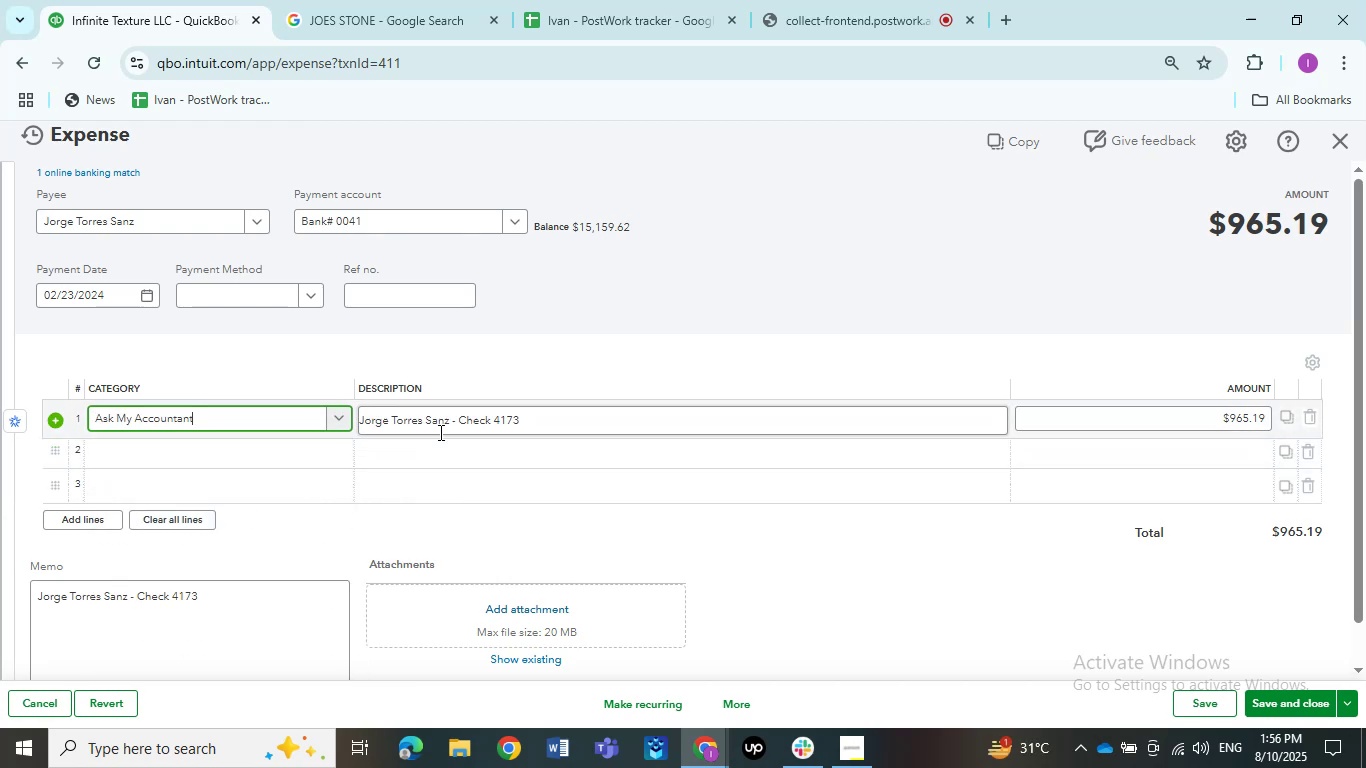 
left_click([812, 599])
 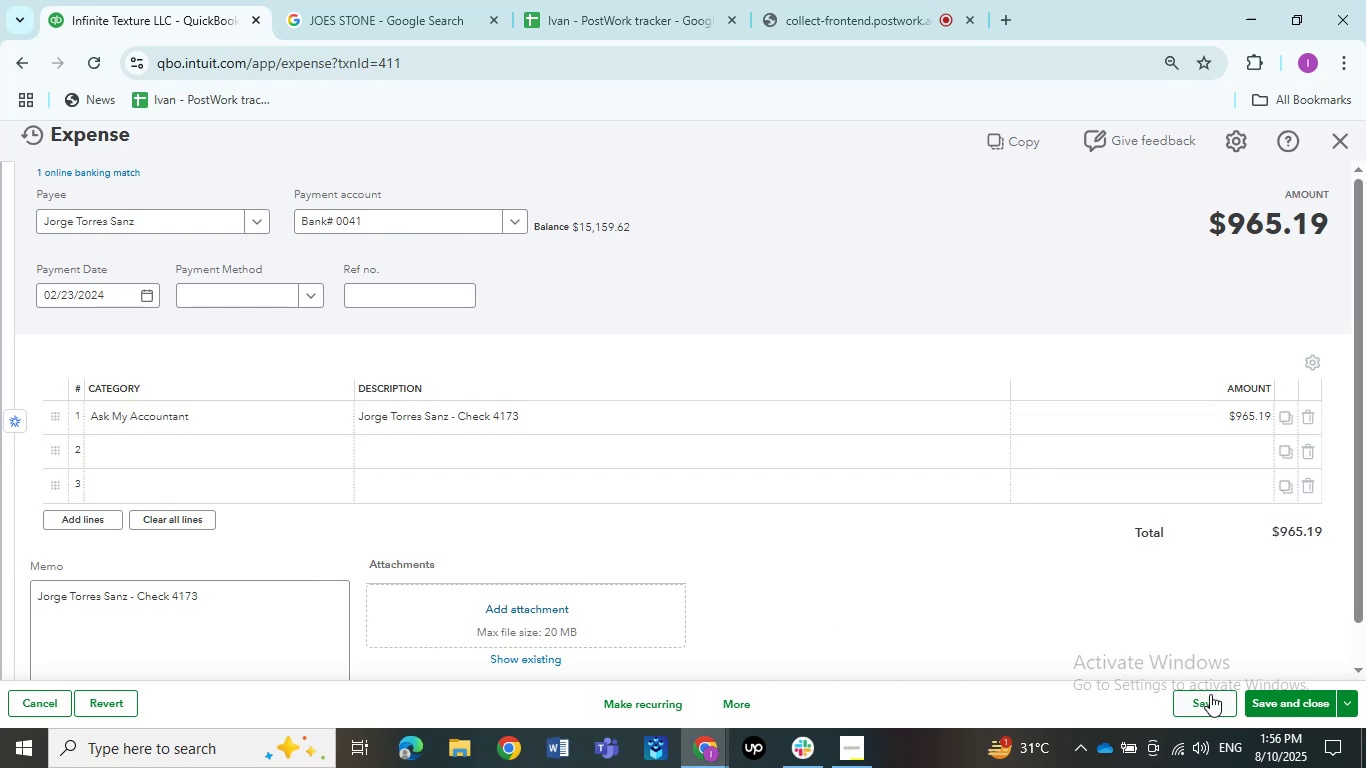 
left_click([1210, 698])
 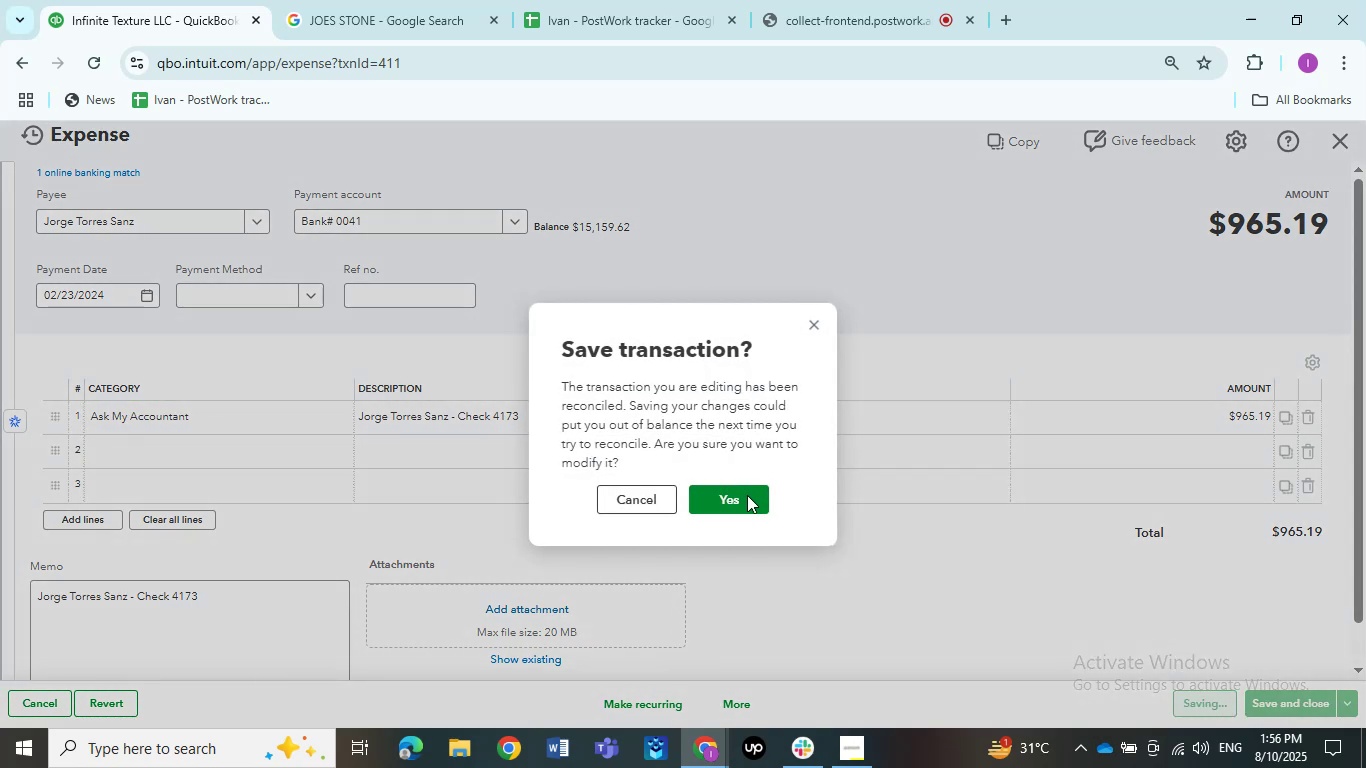 
left_click([747, 495])
 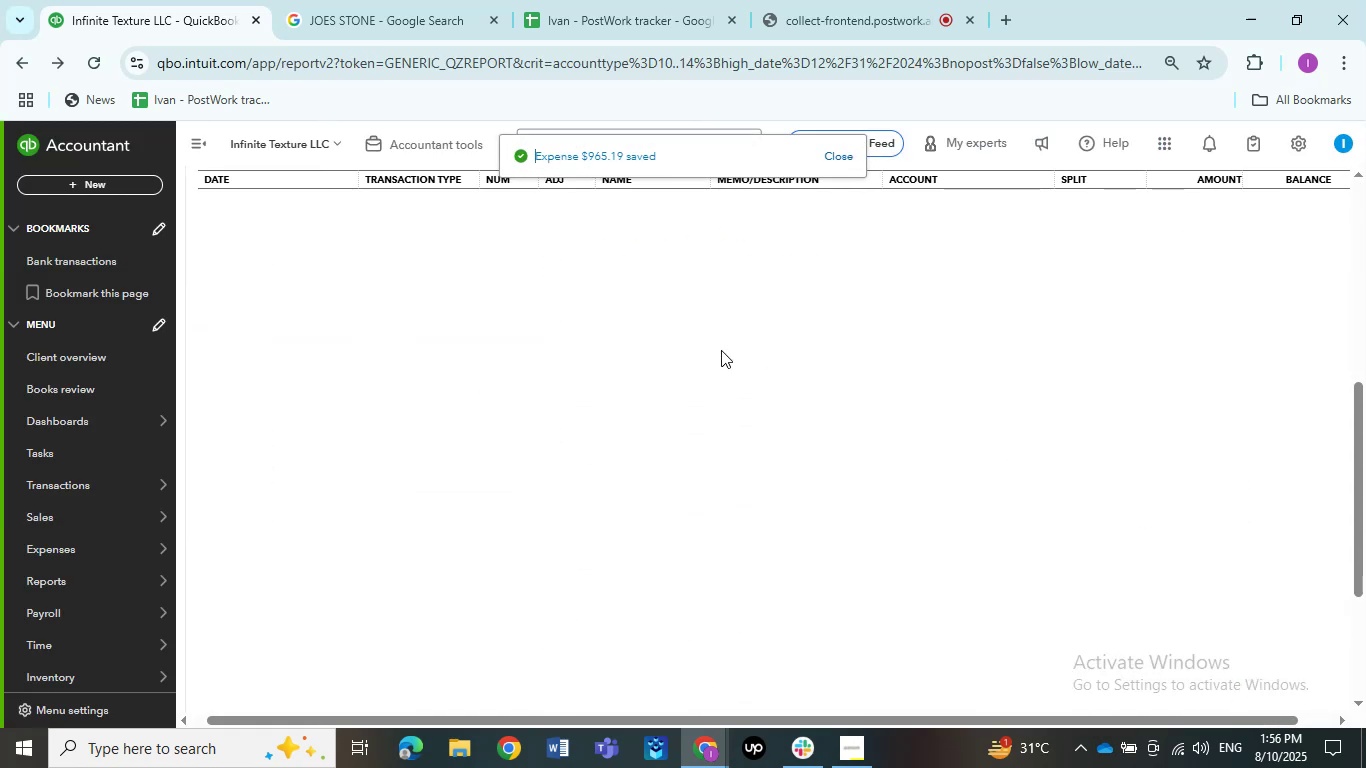 
wait(8.6)
 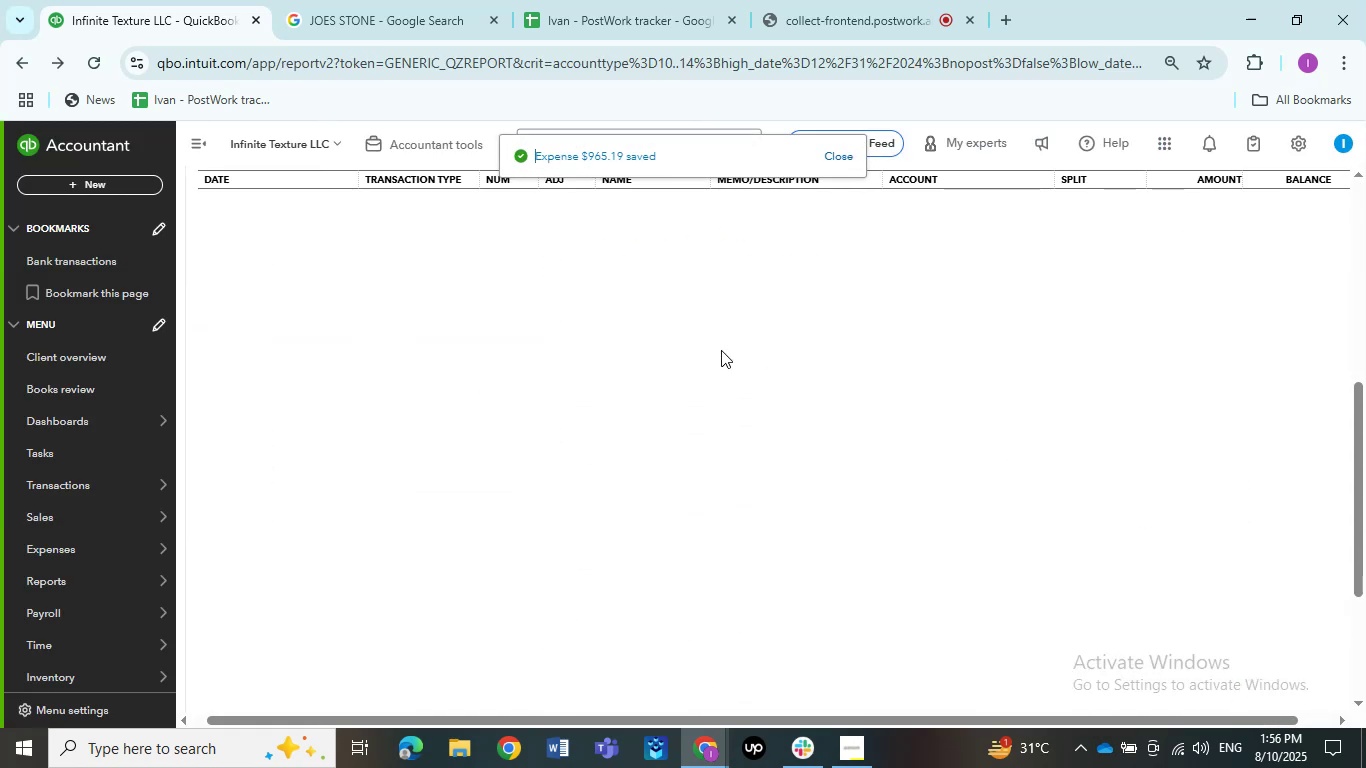 
left_click([754, 437])
 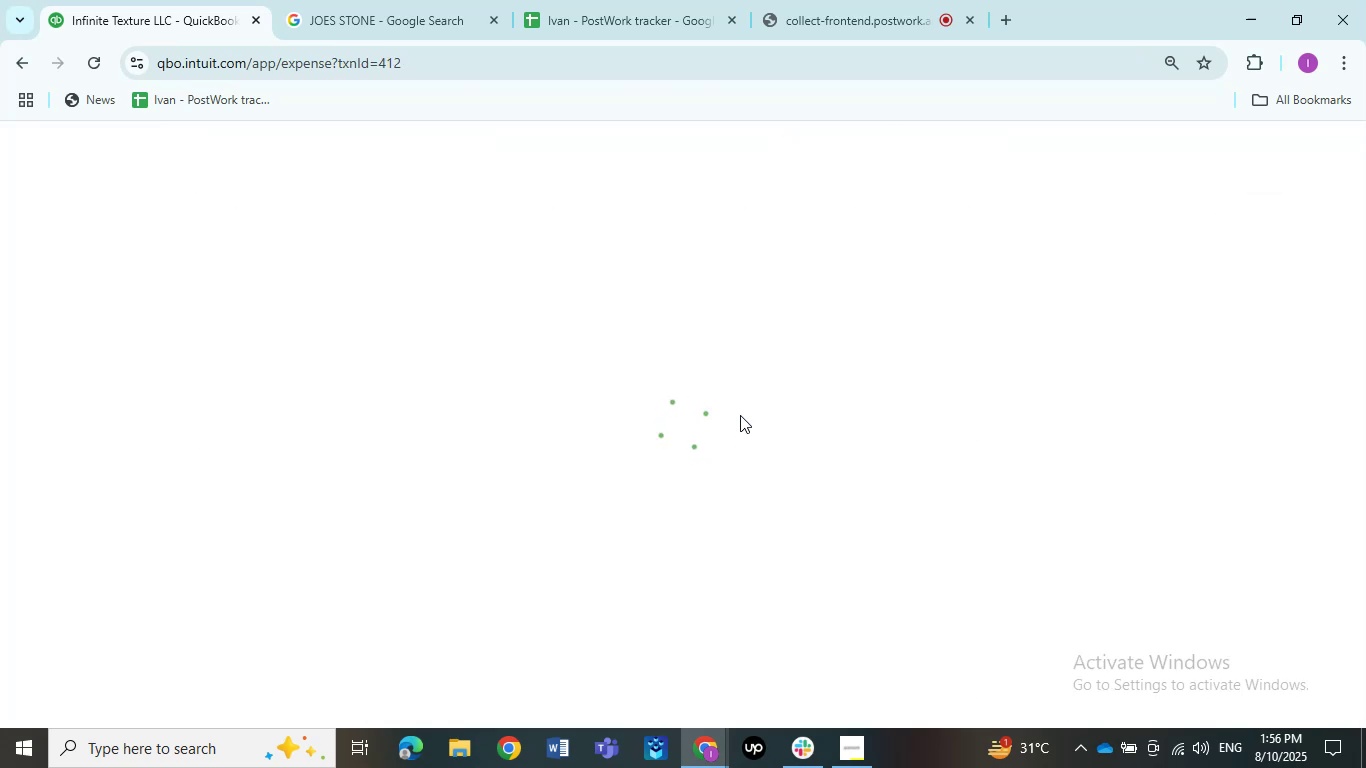 
mouse_move([521, 365])
 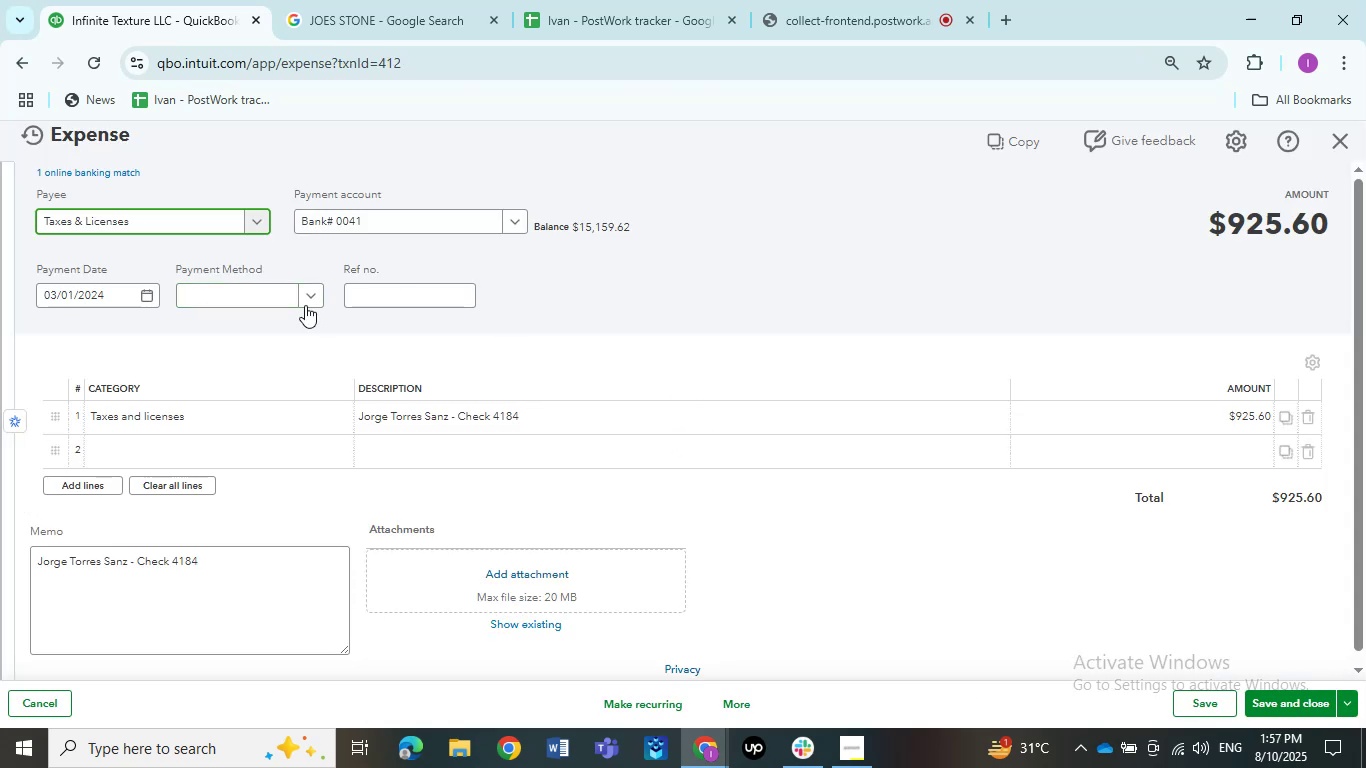 
left_click([202, 220])
 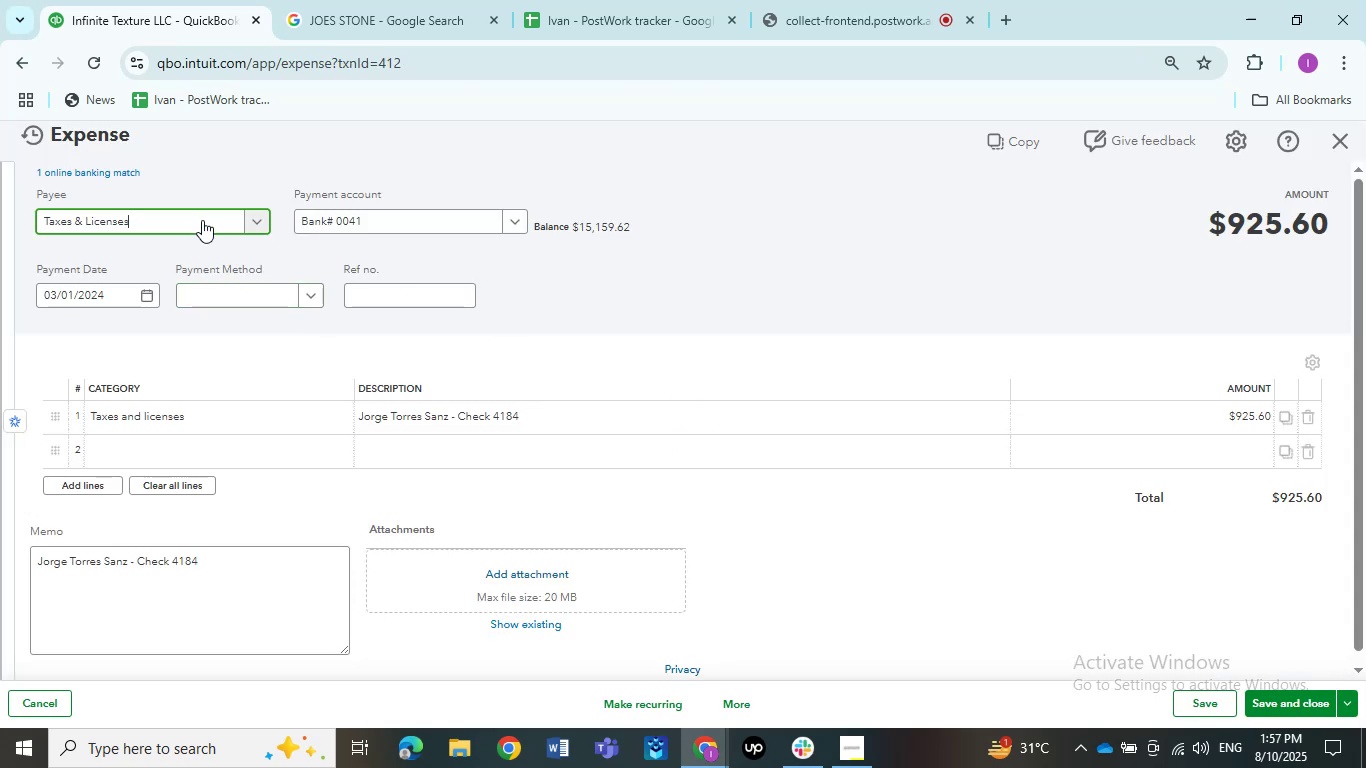 
hold_key(key=ControlLeft, duration=0.68)
 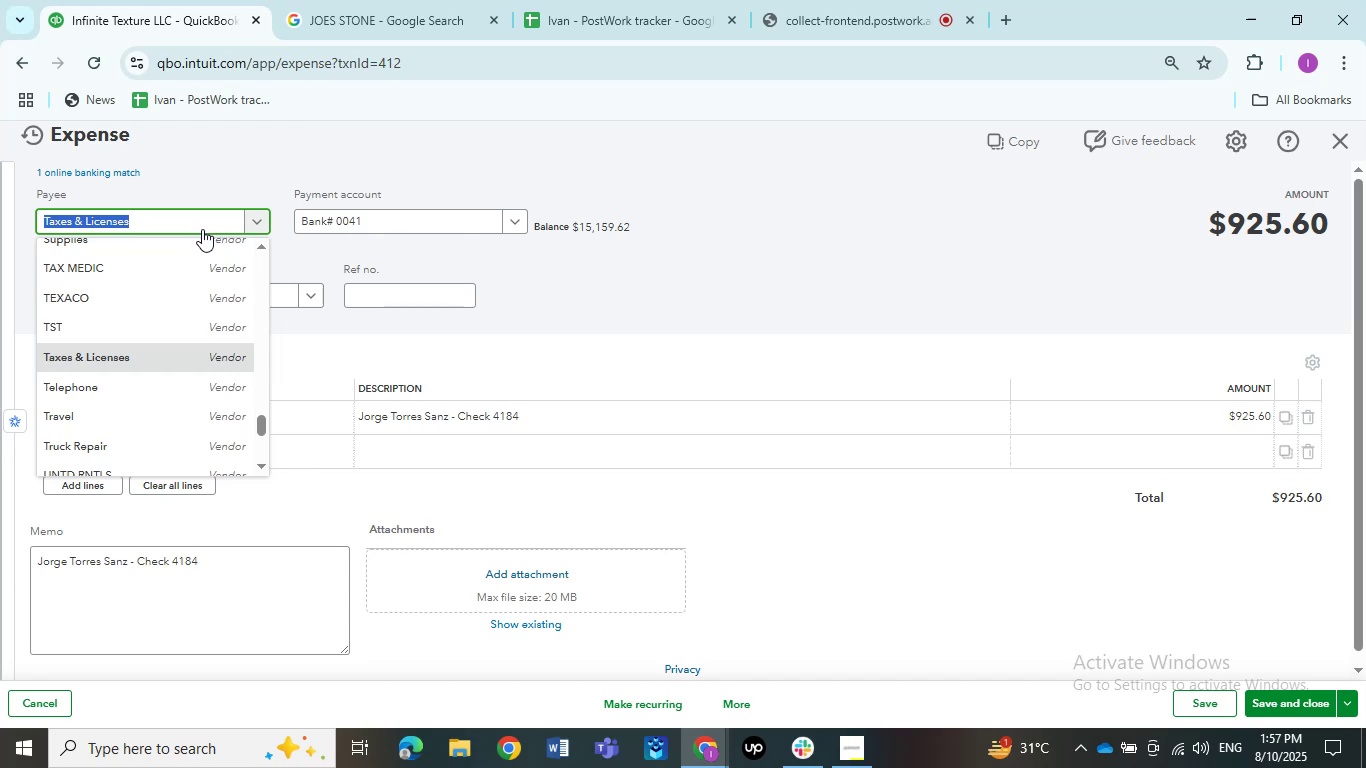 
key(Control+V)
 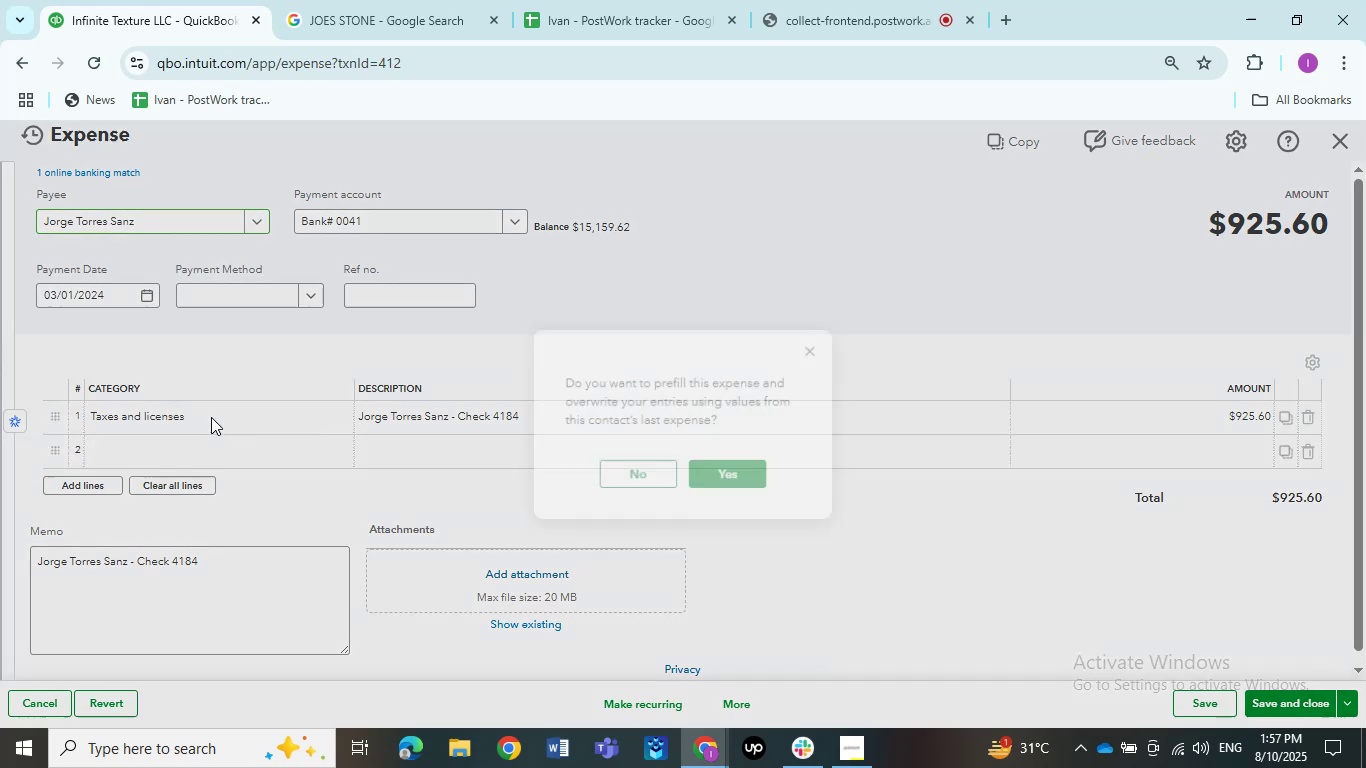 
left_click([625, 473])
 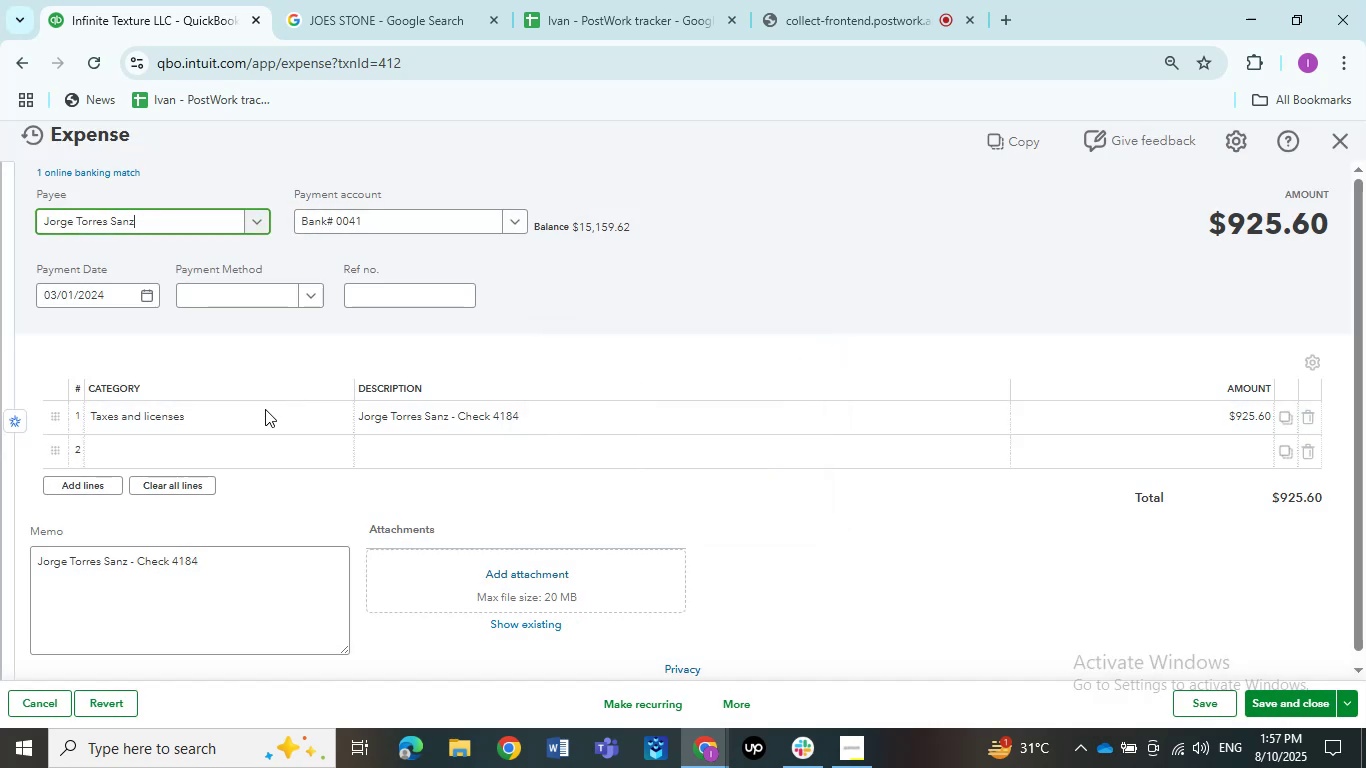 
left_click([263, 411])
 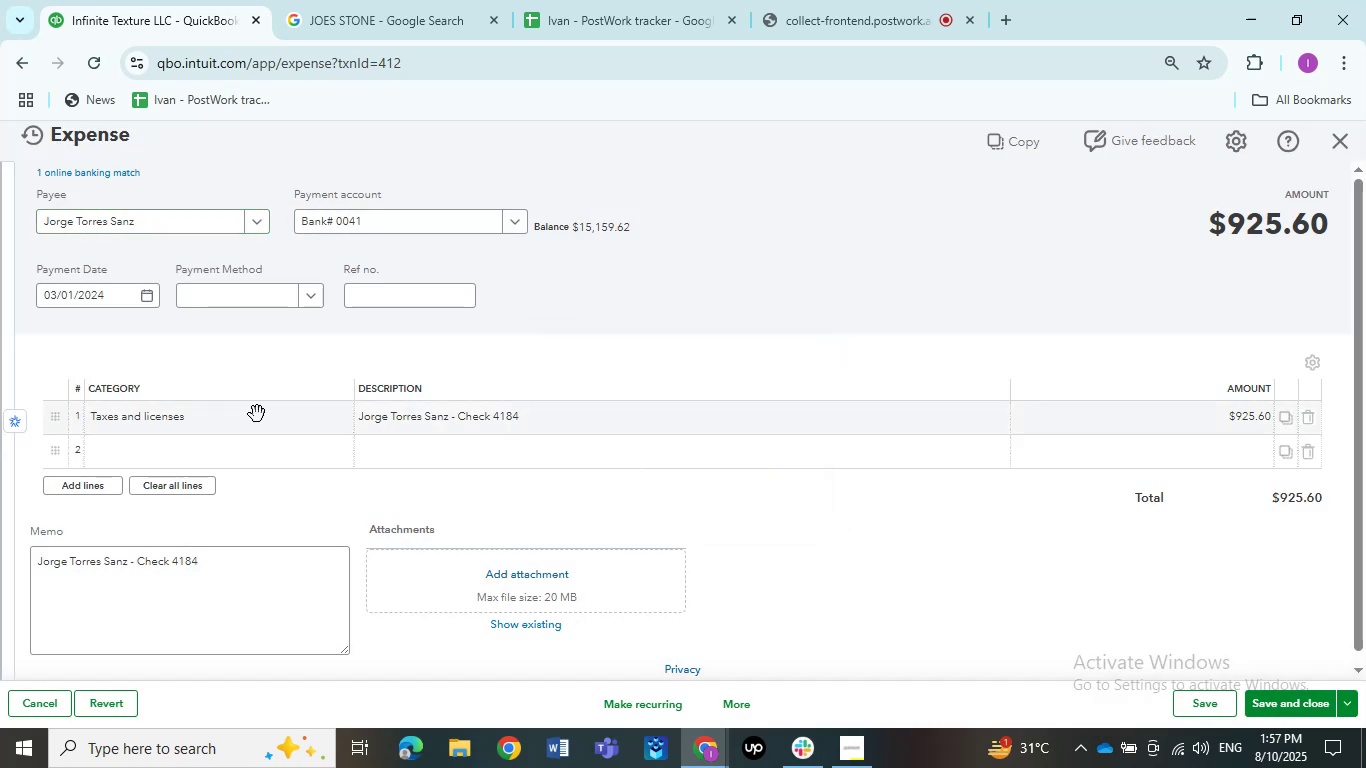 
left_click([257, 416])
 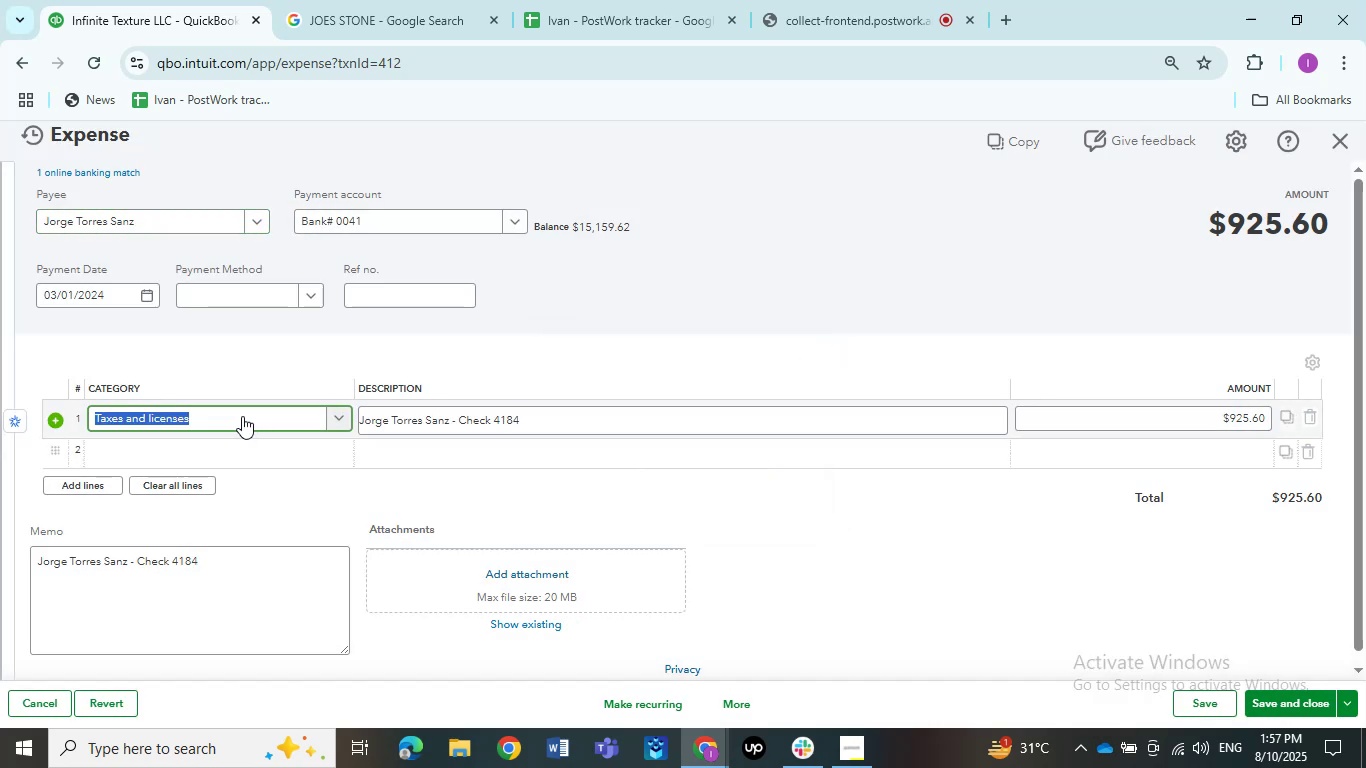 
type(Ask my)
 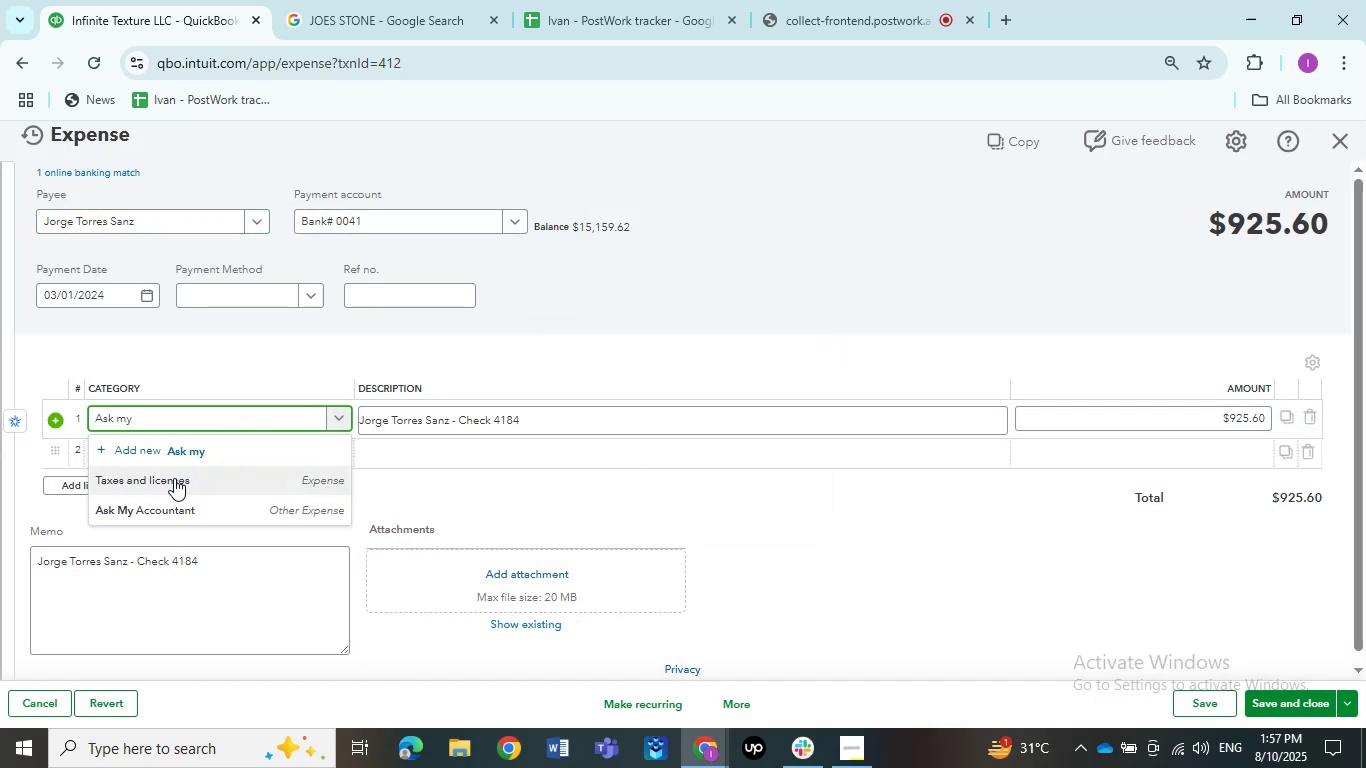 
left_click([169, 503])
 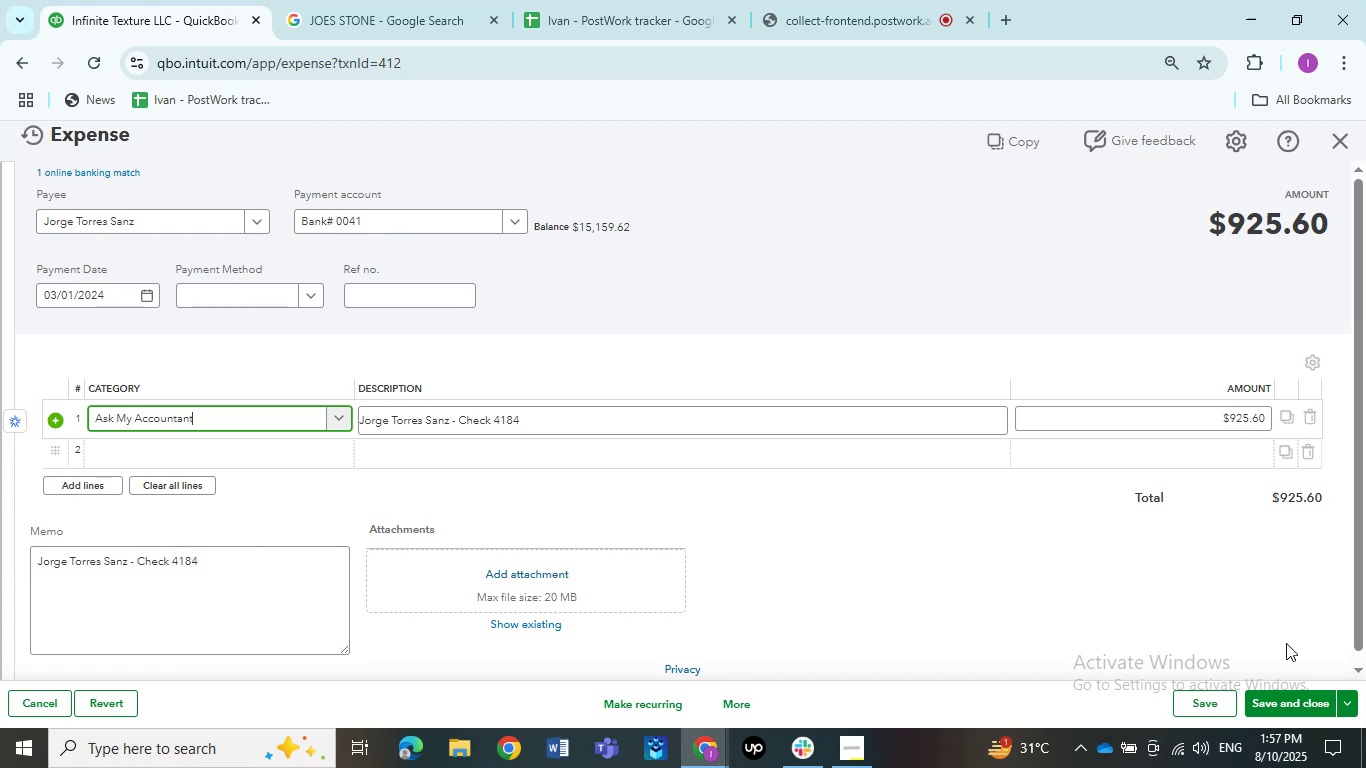 
left_click([1317, 702])
 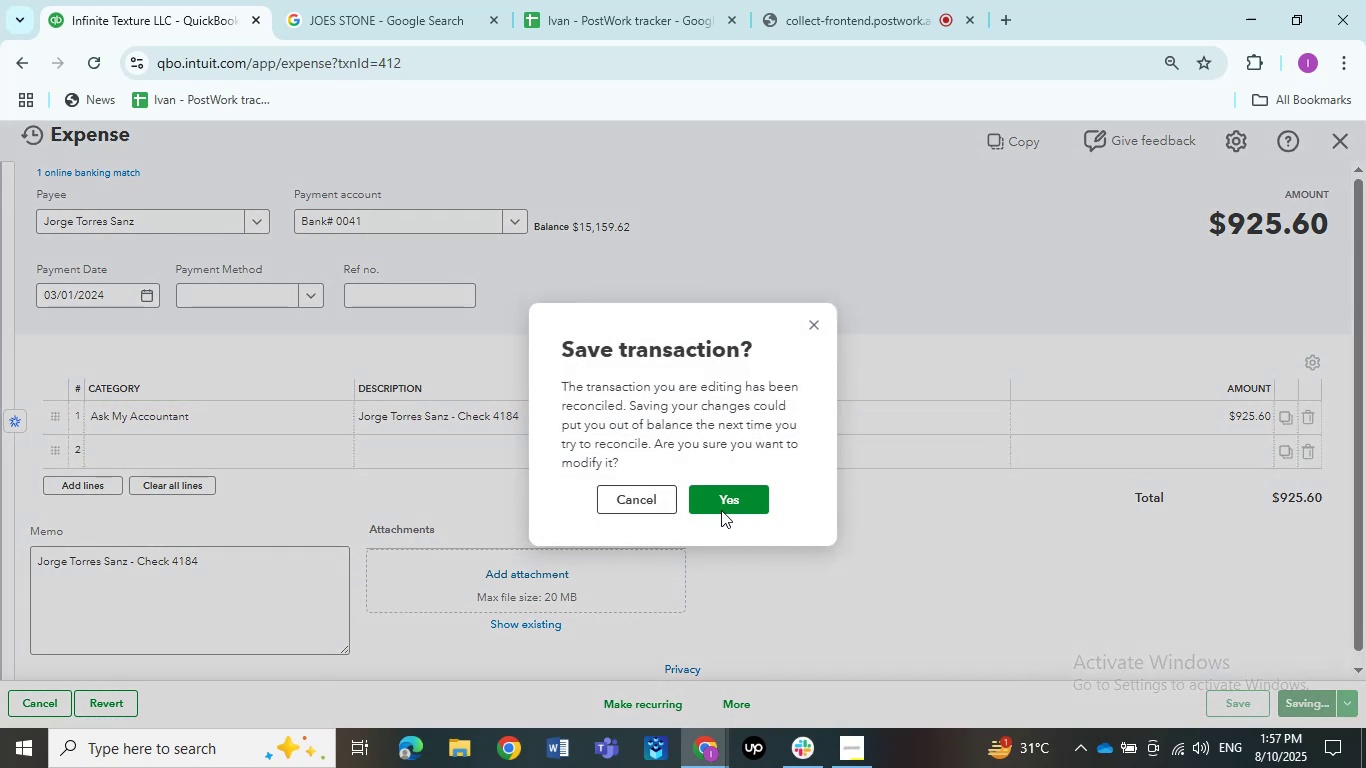 
left_click([725, 499])
 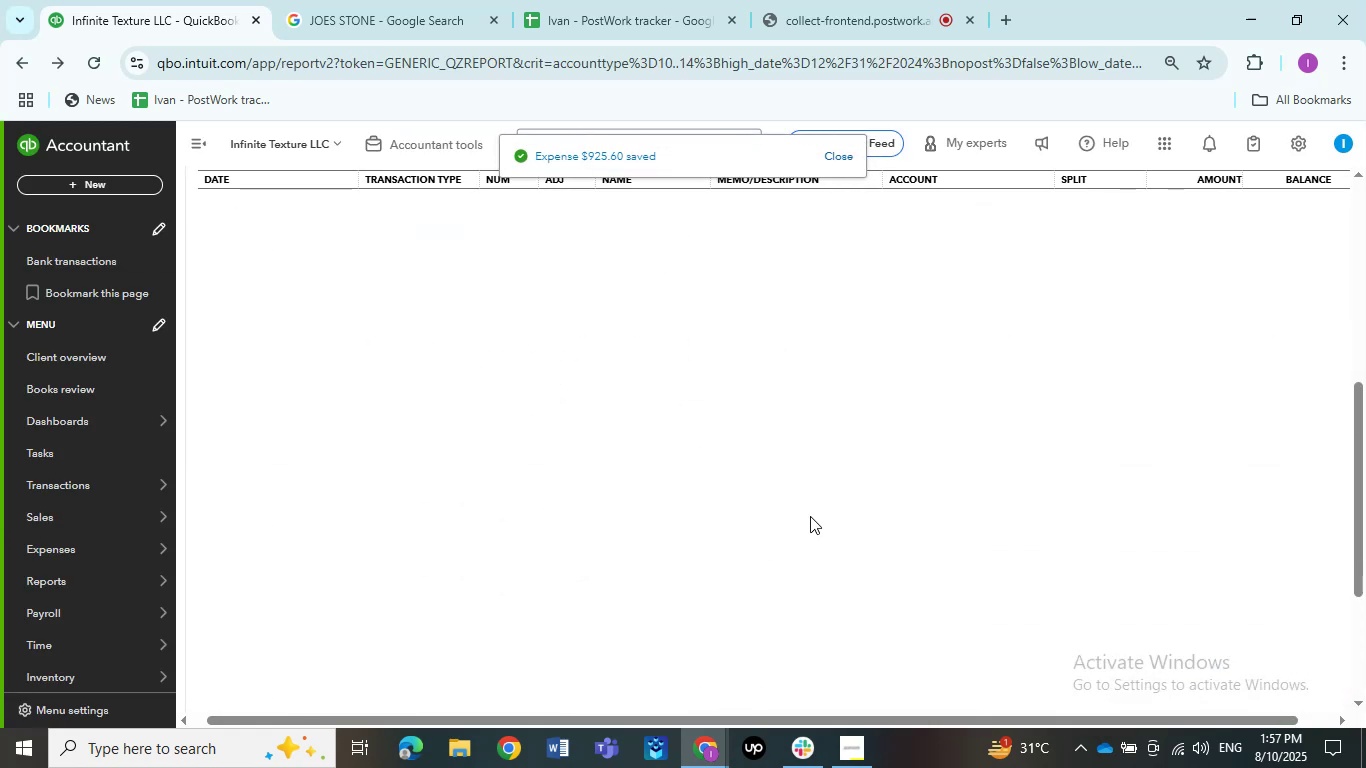 
wait(9.73)
 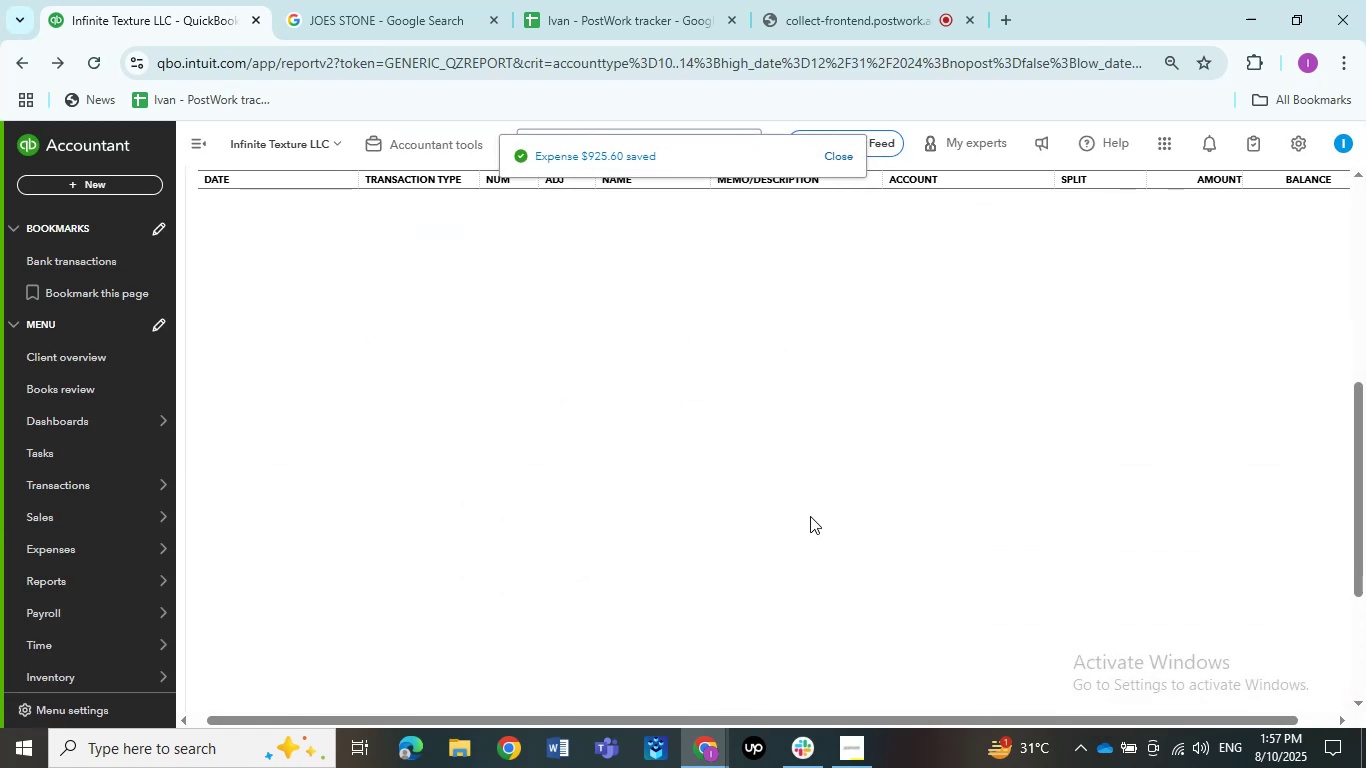 
left_click([814, 432])
 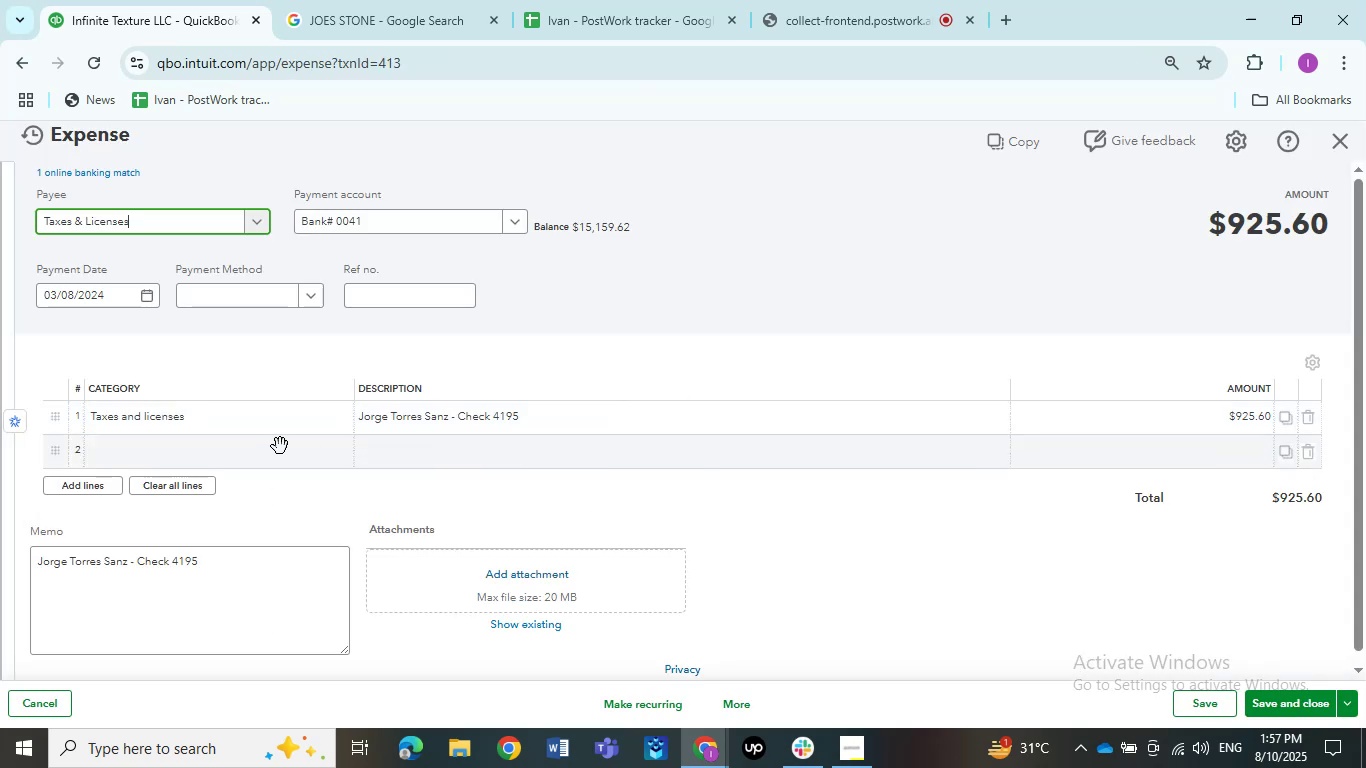 
wait(5.25)
 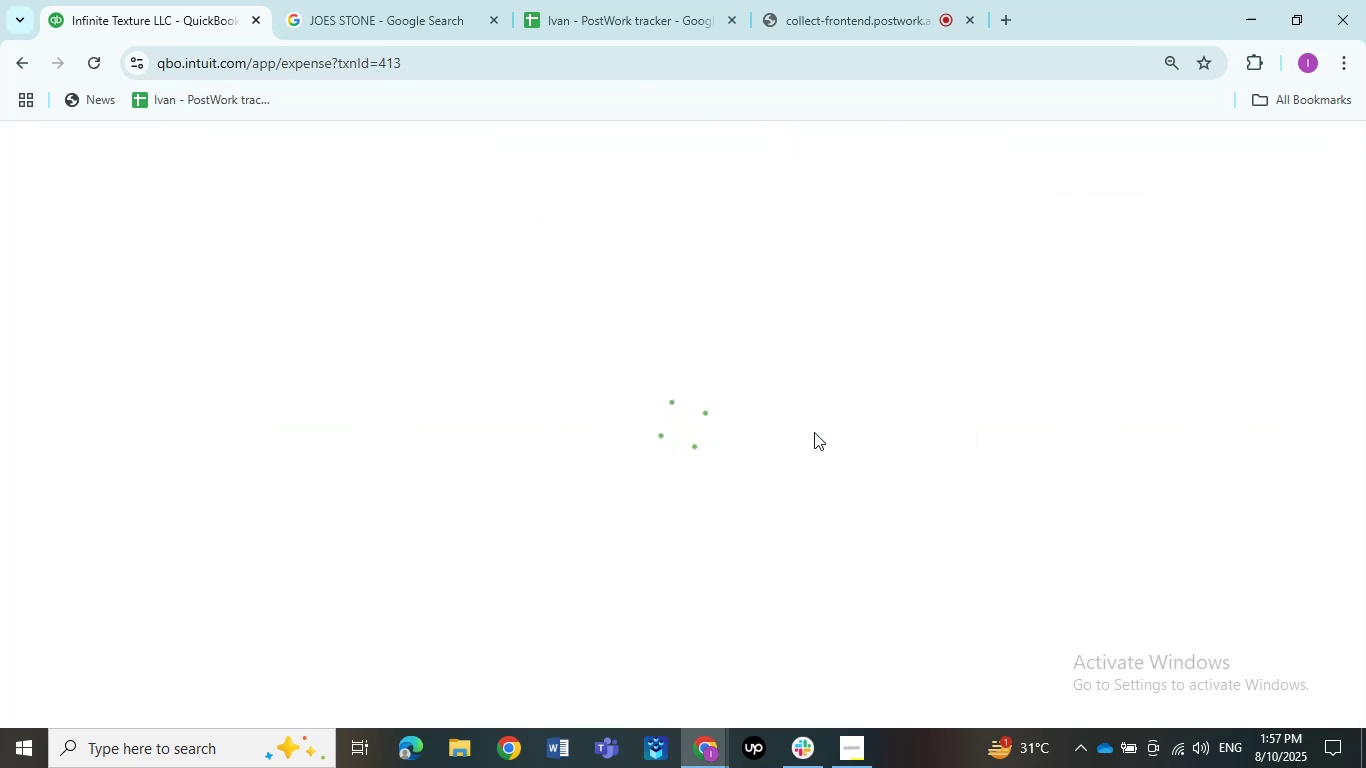 
left_click([258, 422])
 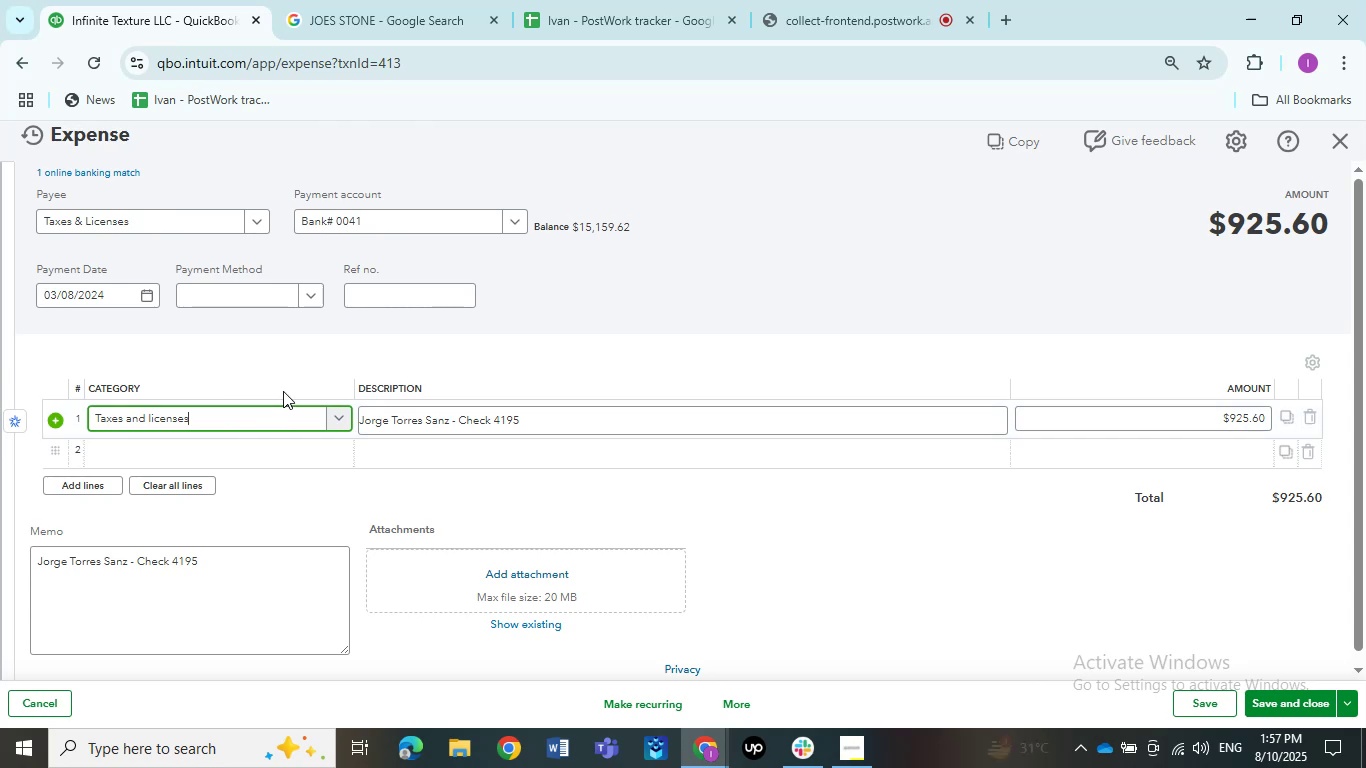 
wait(6.31)
 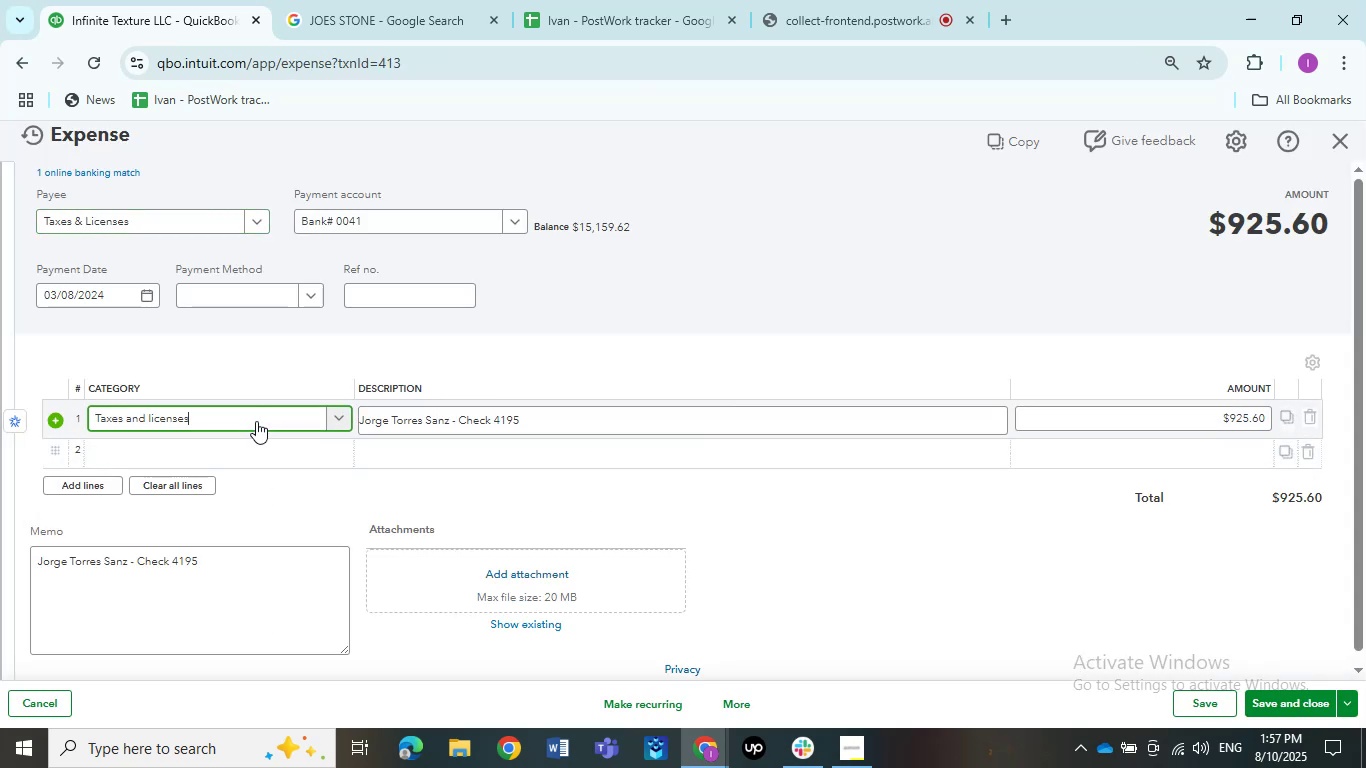 
left_click([170, 225])
 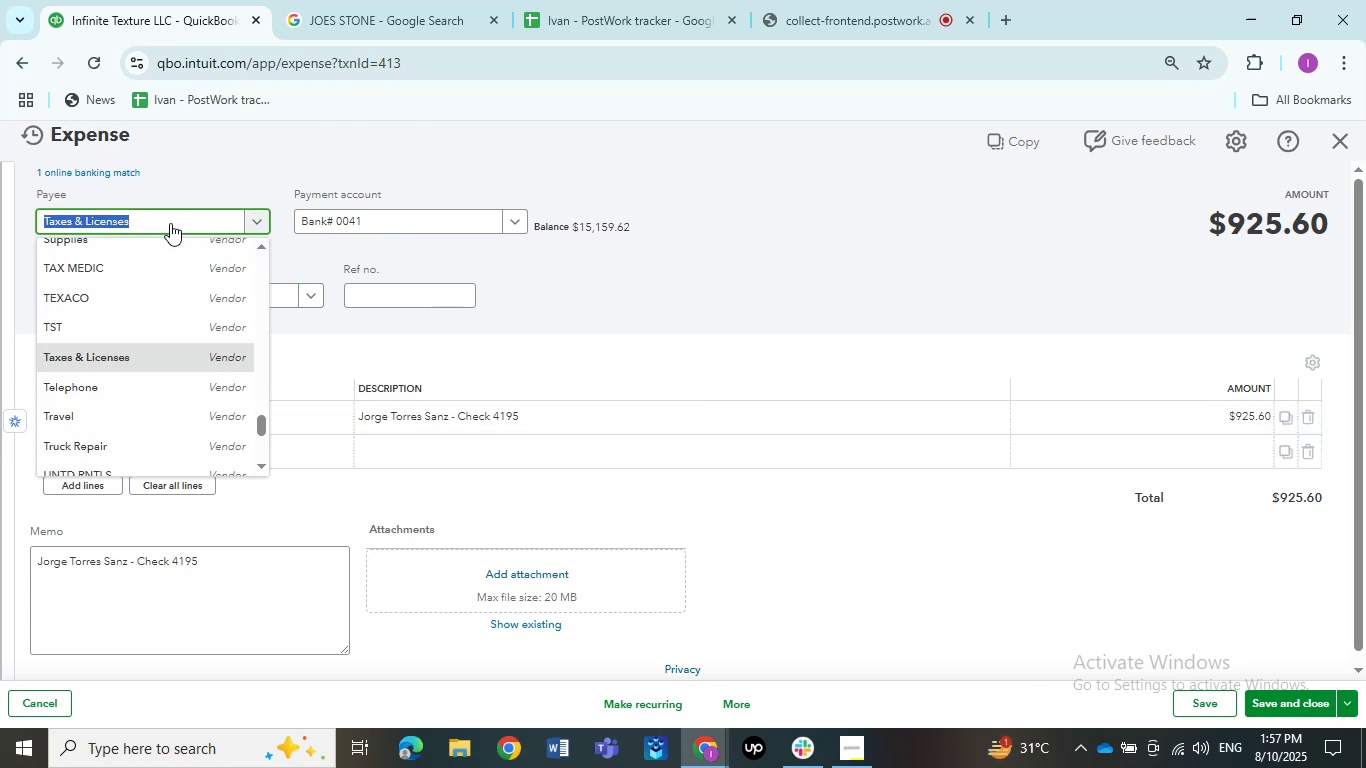 
key(Control+V)
 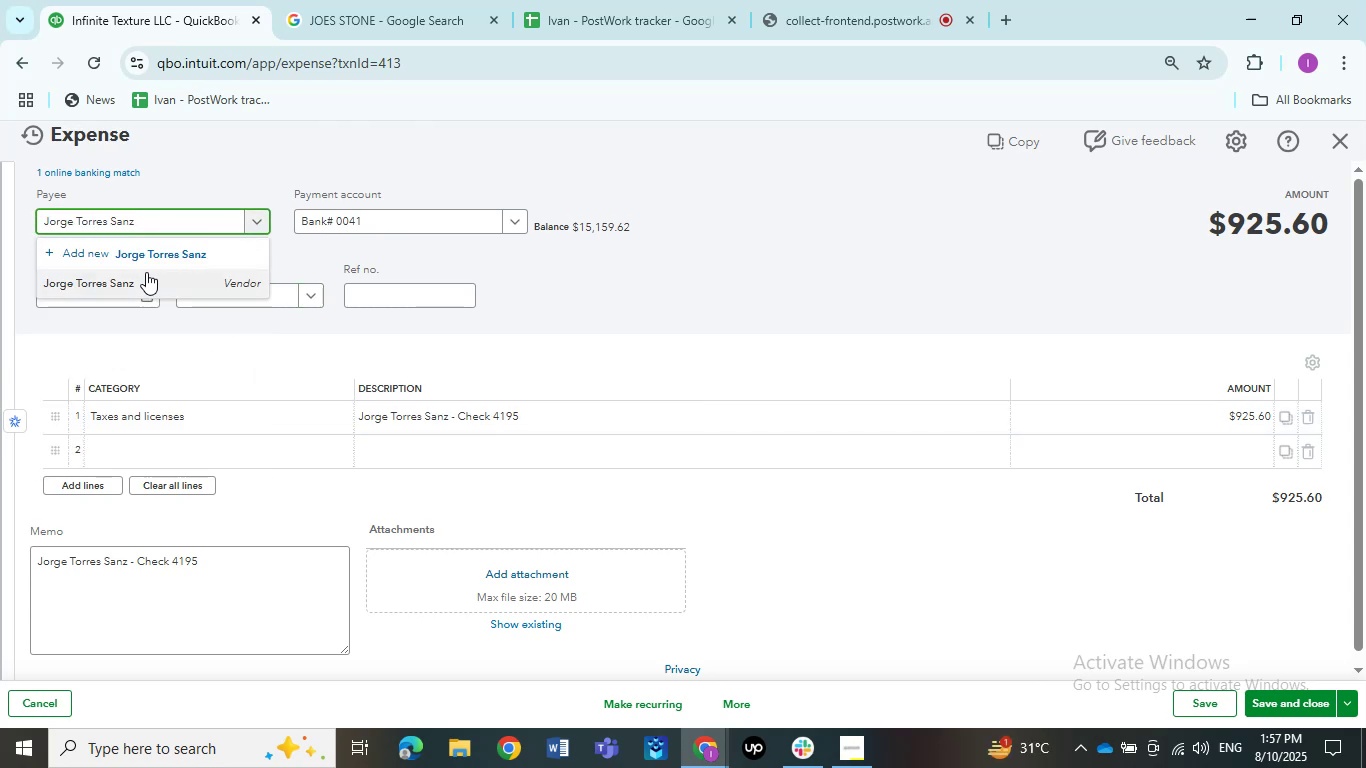 
left_click([146, 272])
 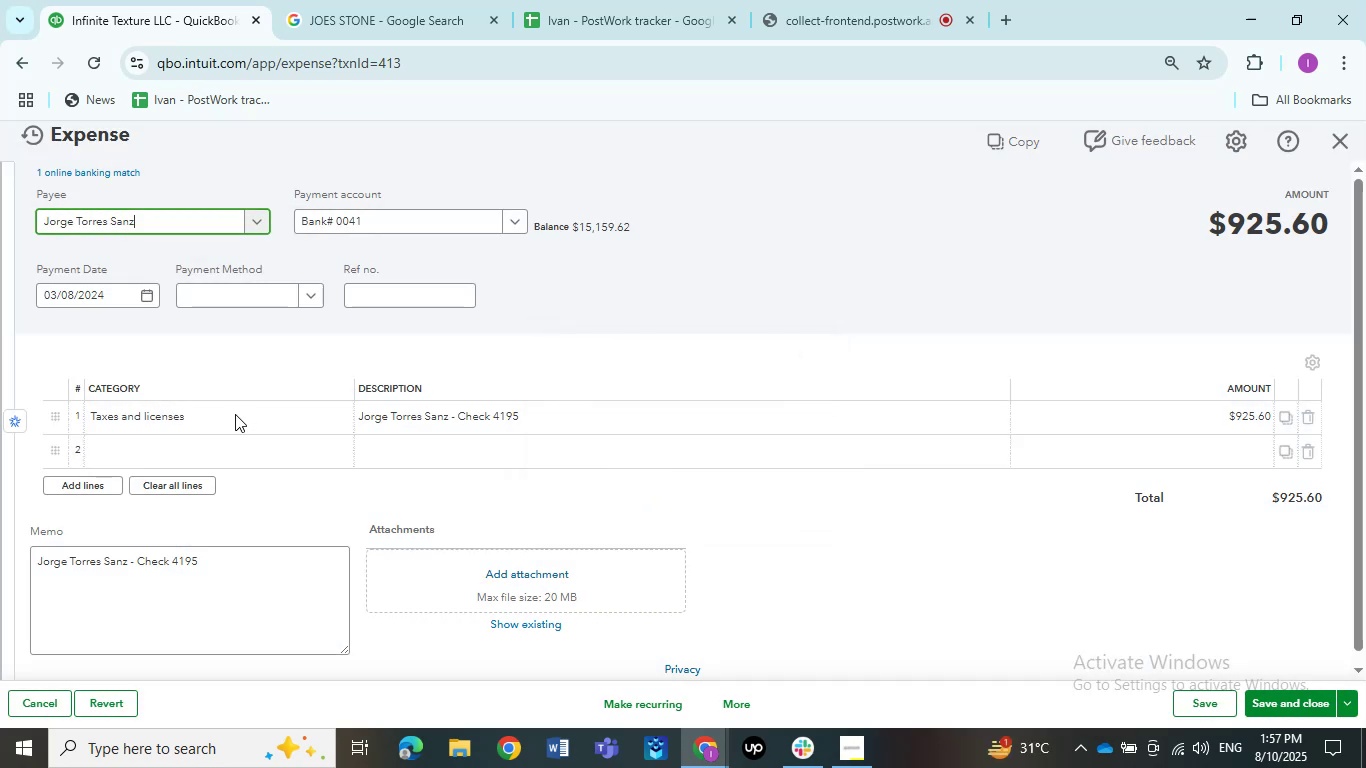 
left_click([227, 420])
 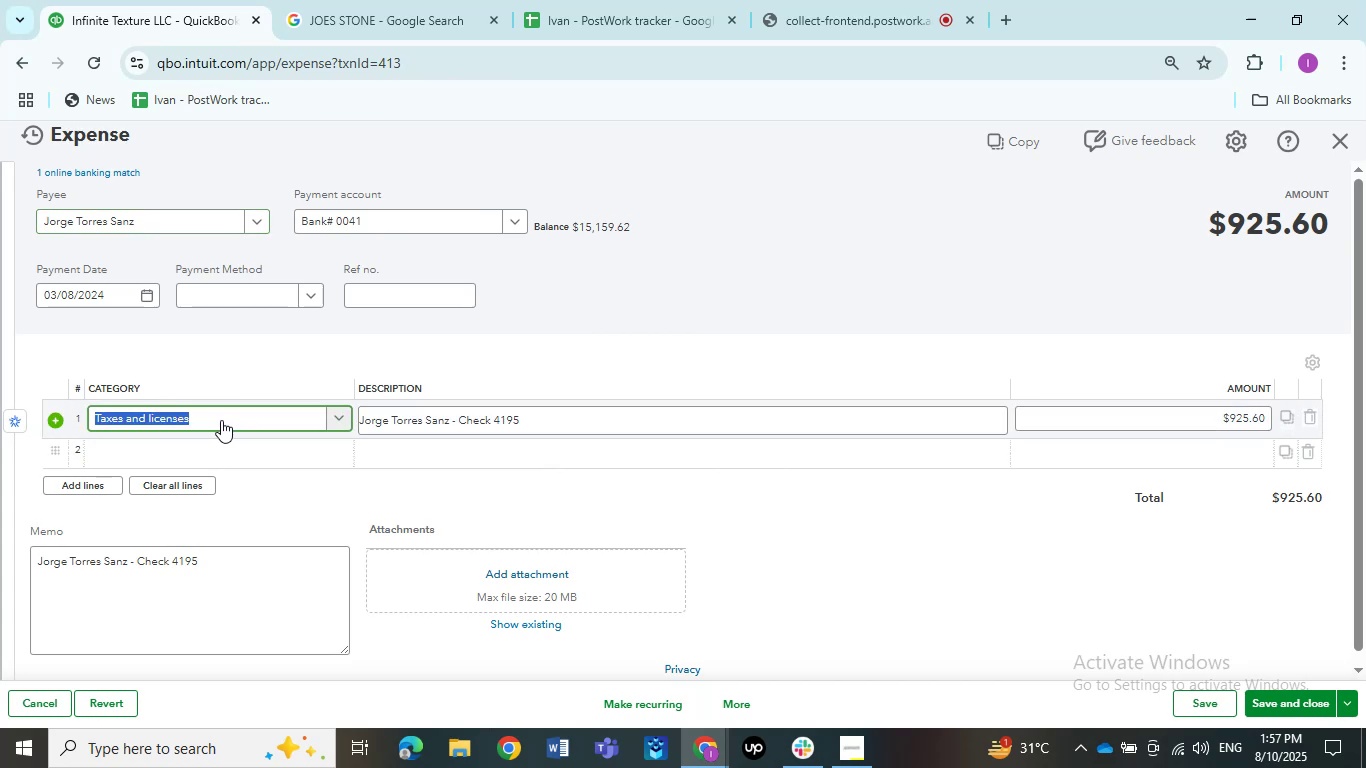 
type(Ask my)
 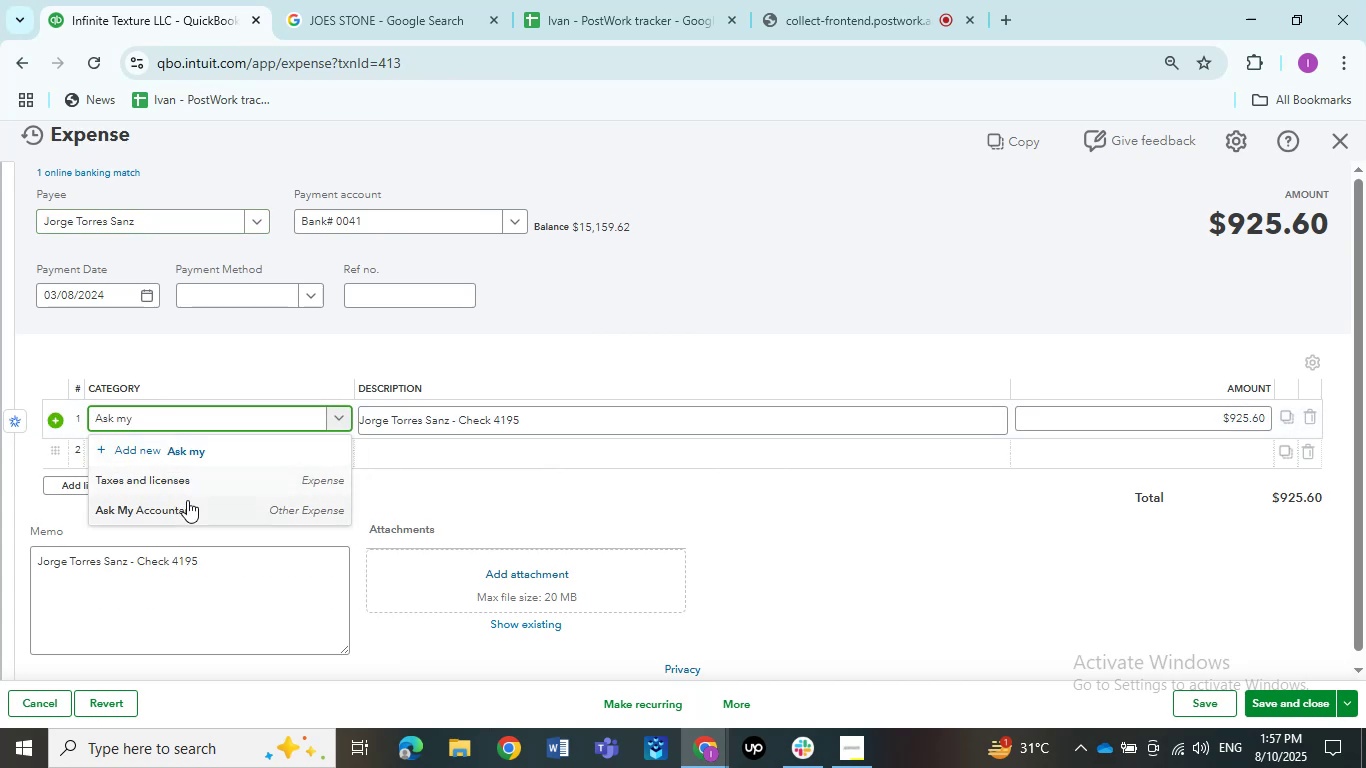 
left_click([189, 506])
 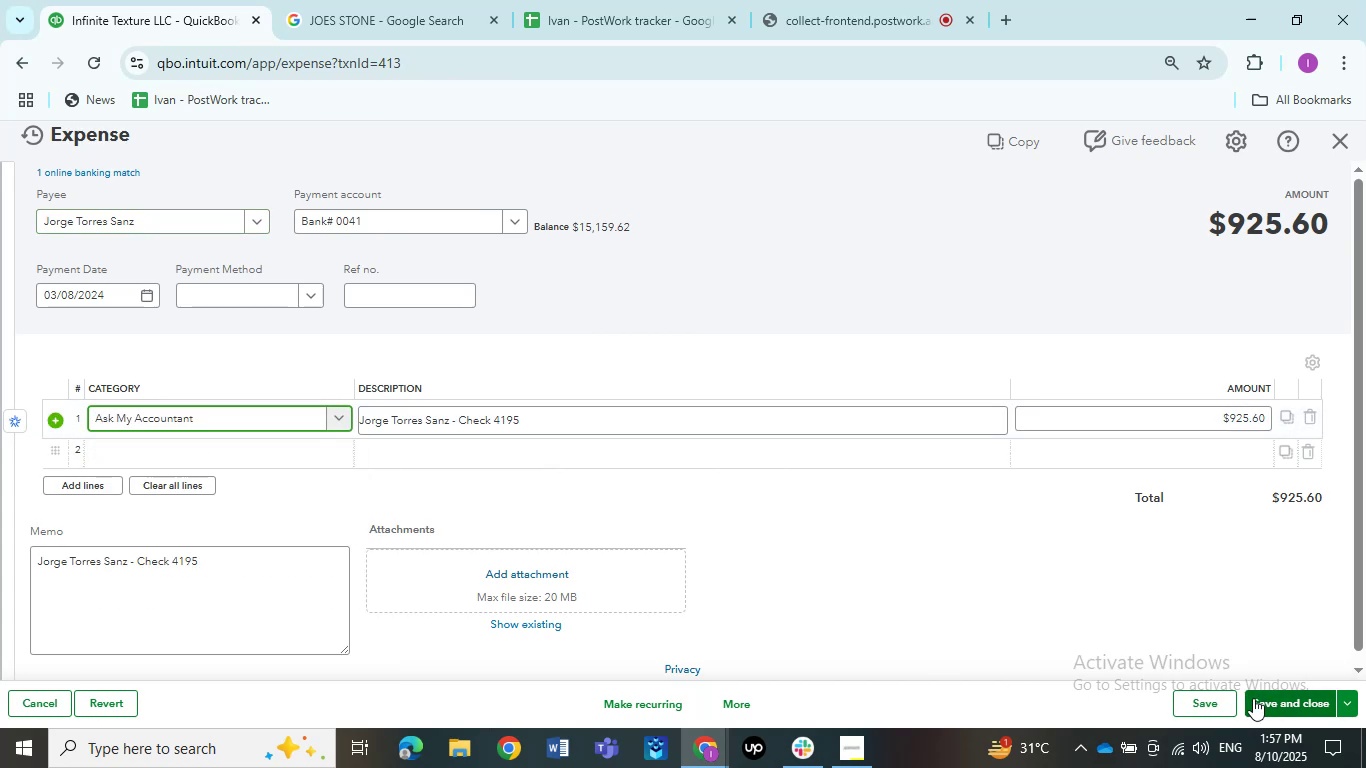 
left_click([1235, 700])
 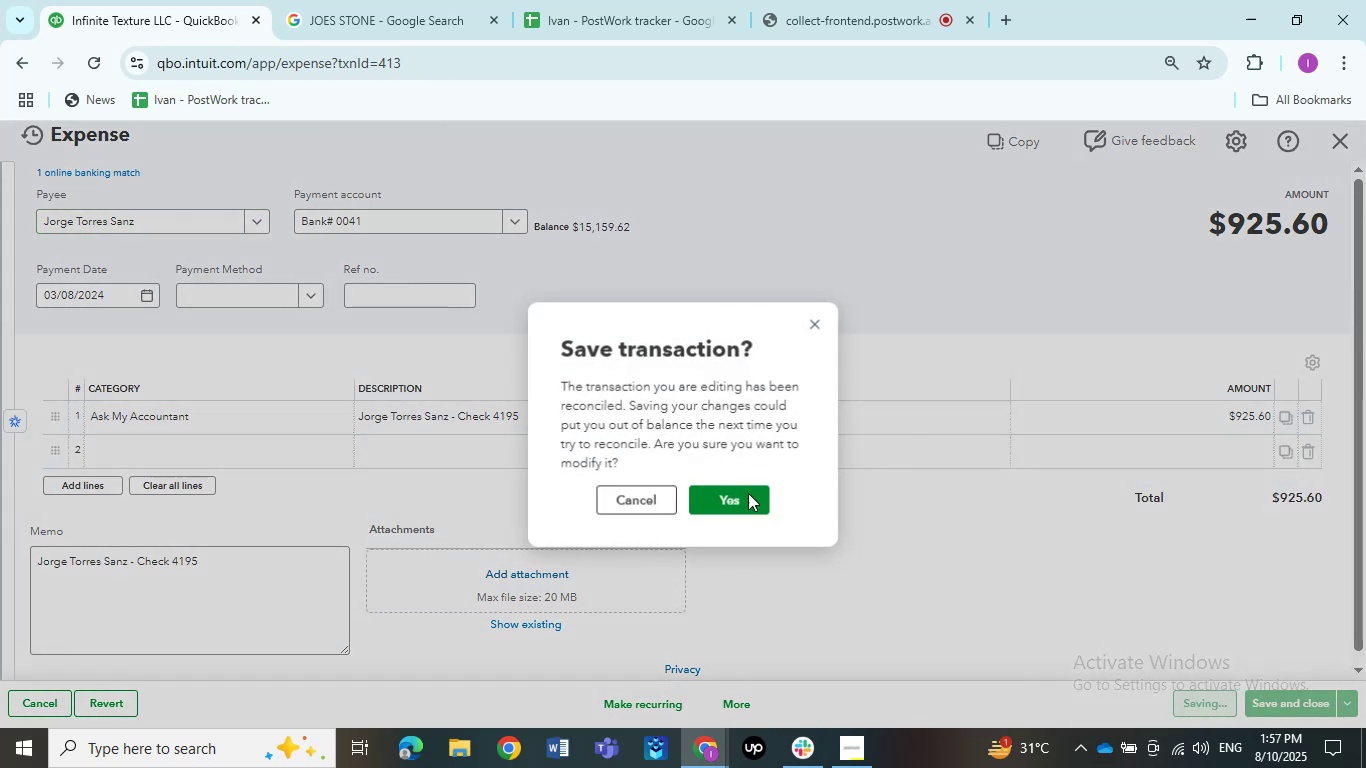 
left_click([747, 495])
 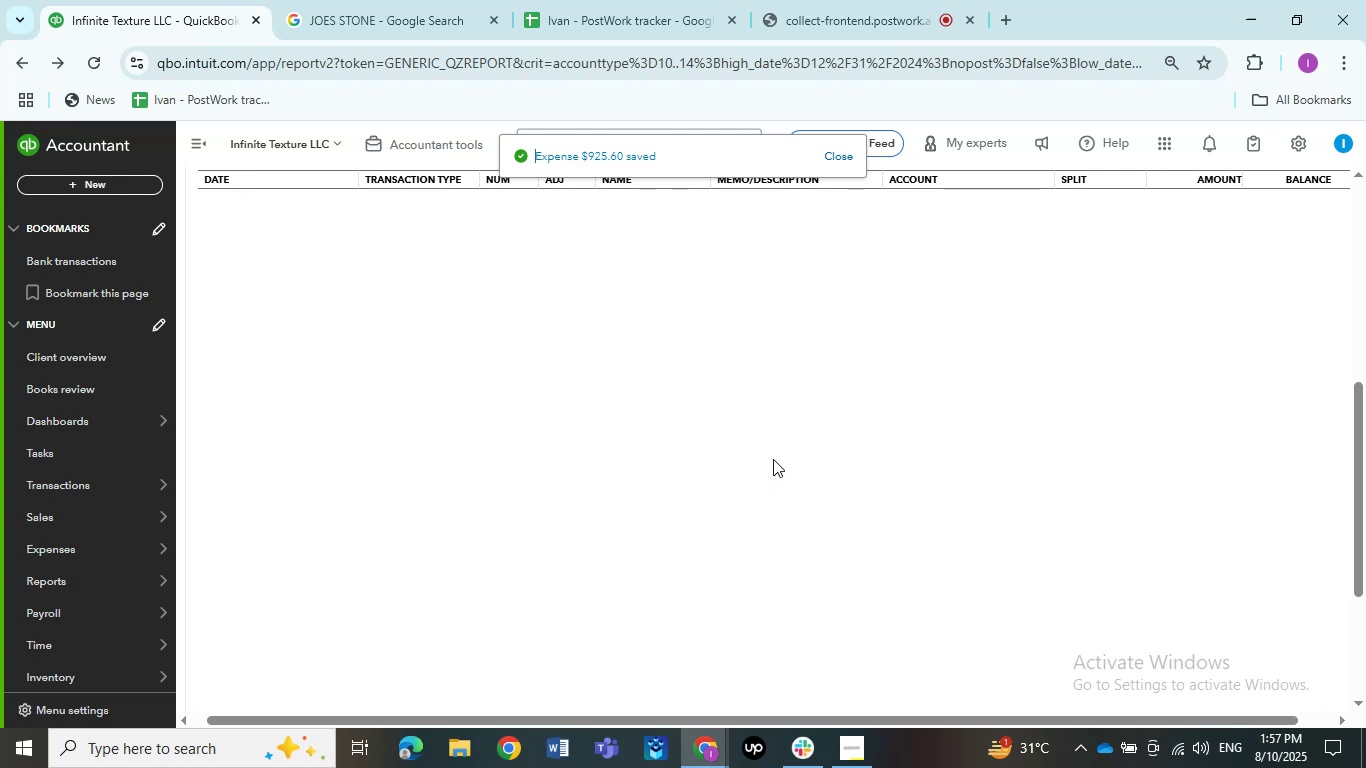 
wait(10.77)
 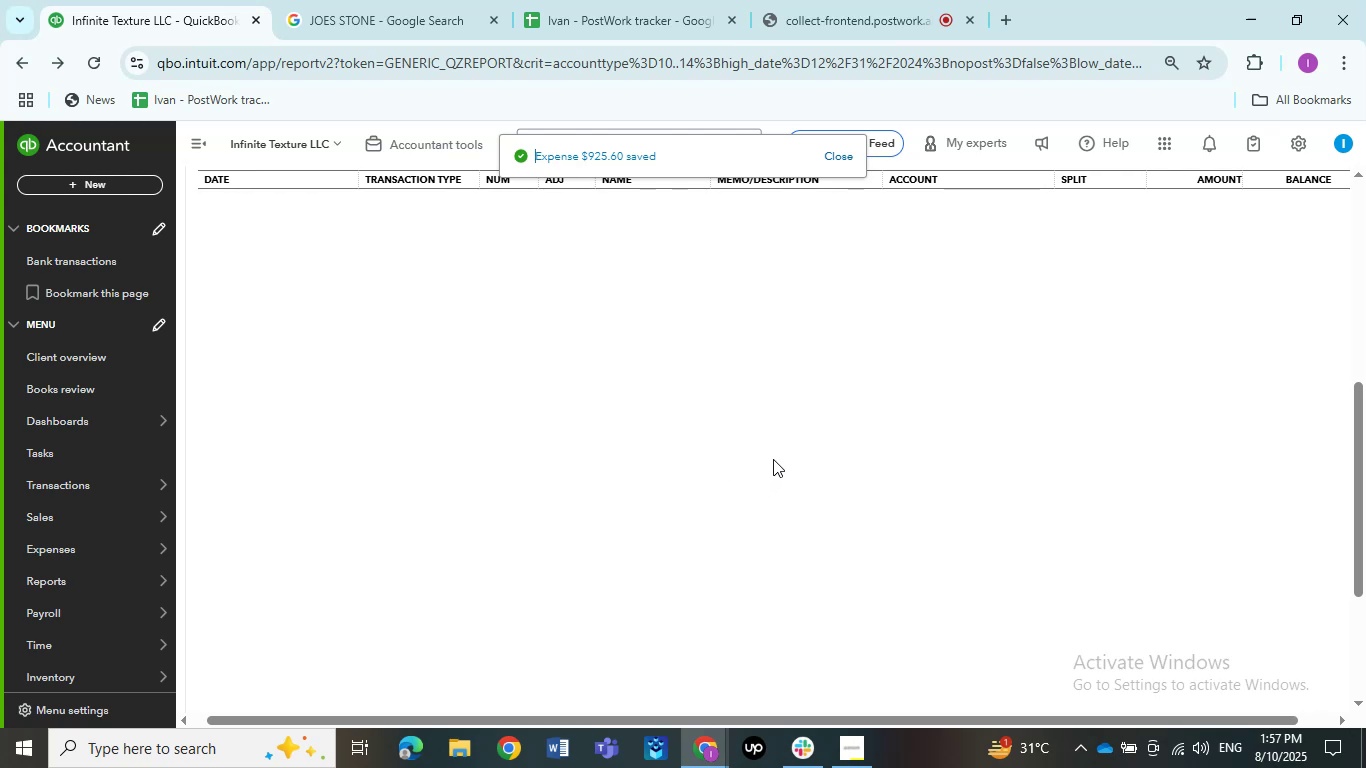 
left_click([819, 441])
 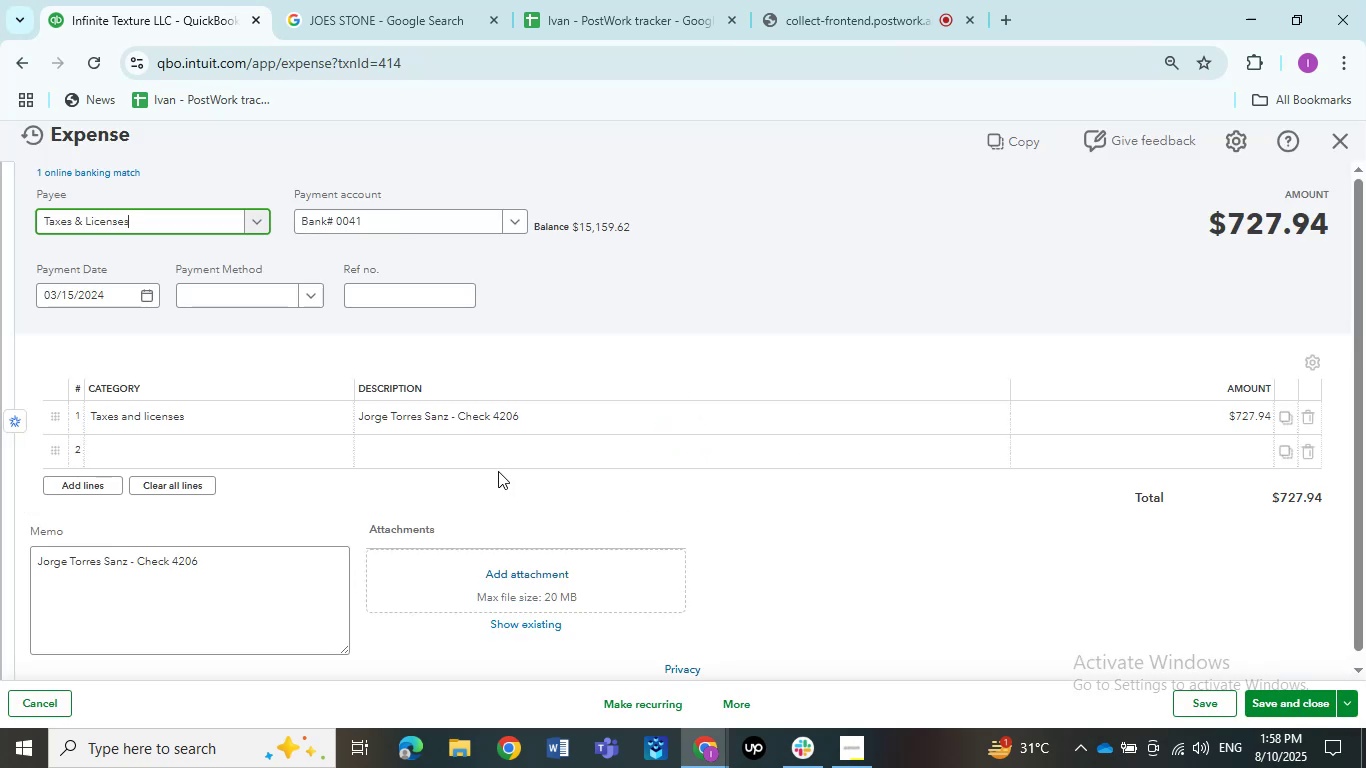 
left_click([144, 225])
 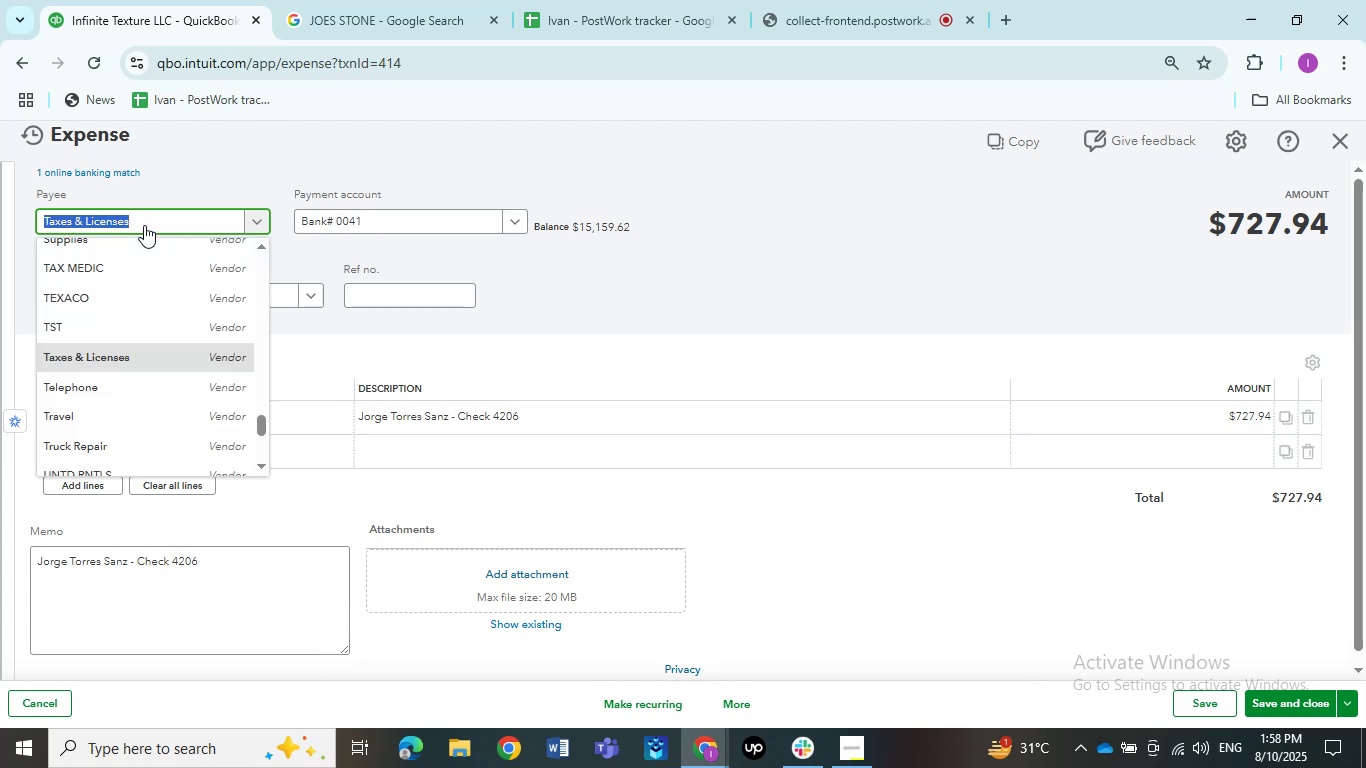 
key(Control+V)
 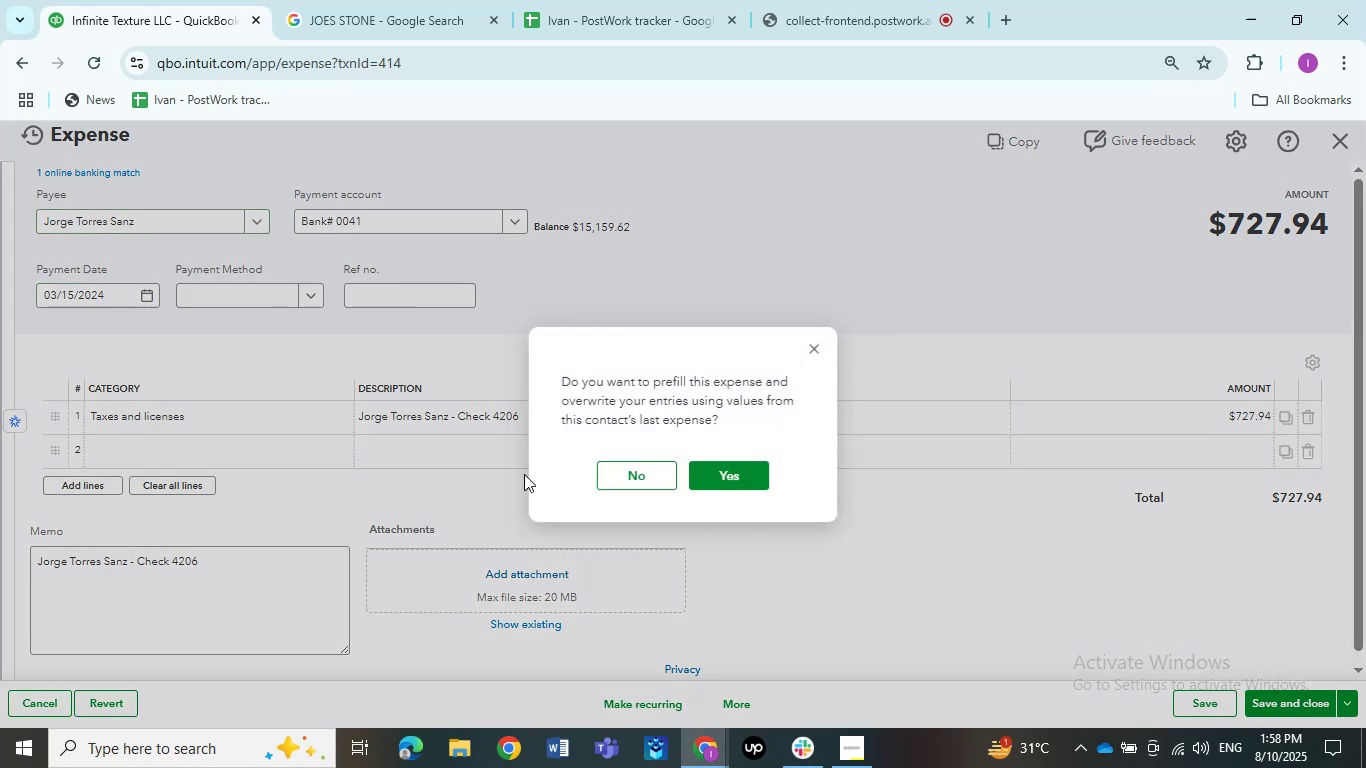 
left_click([606, 473])
 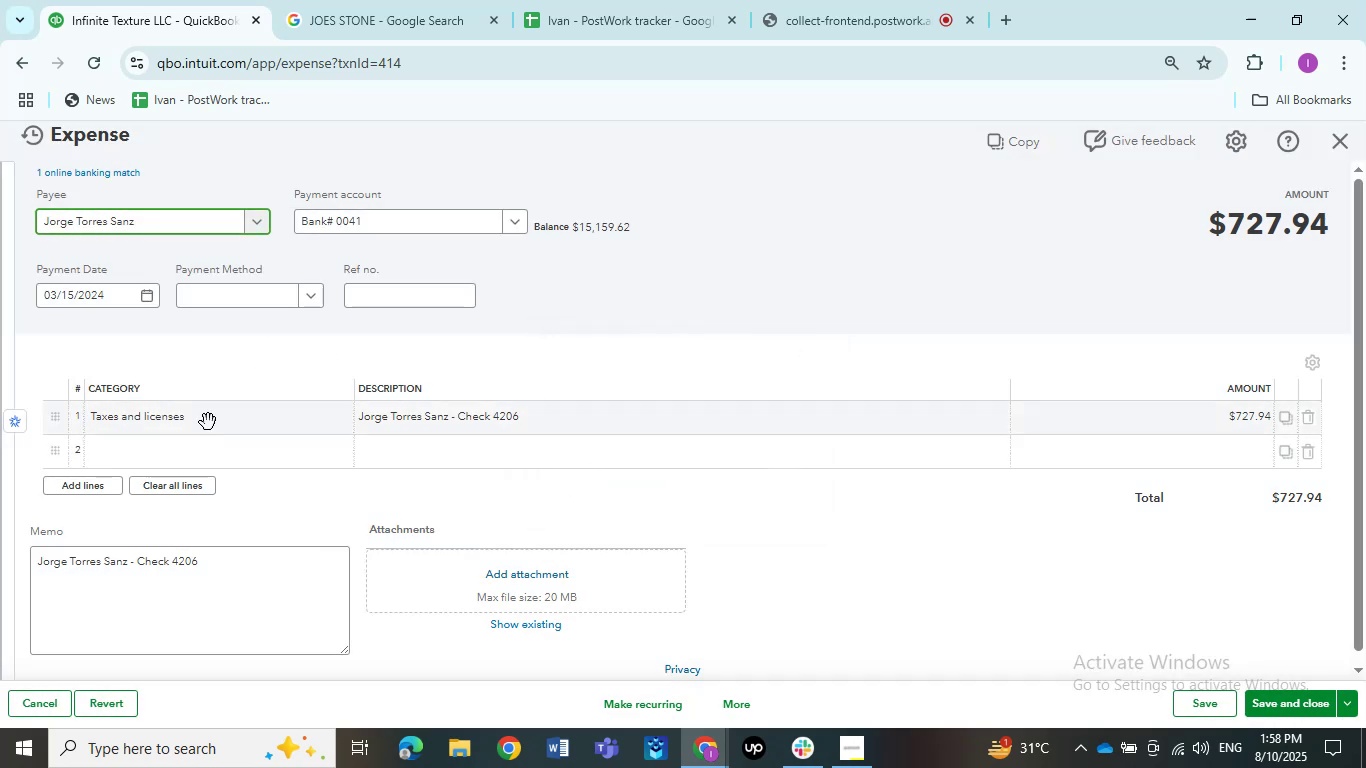 
left_click([208, 422])
 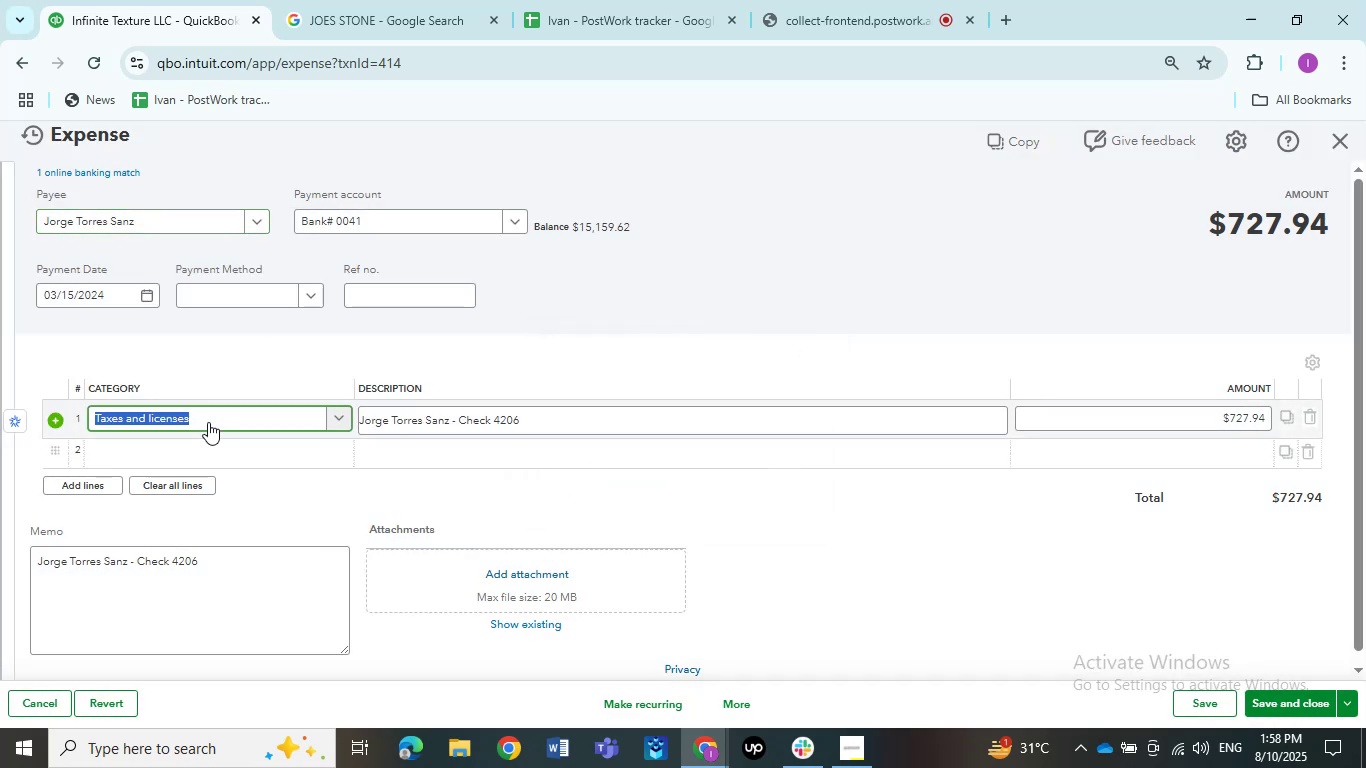 
type(Ask my)
 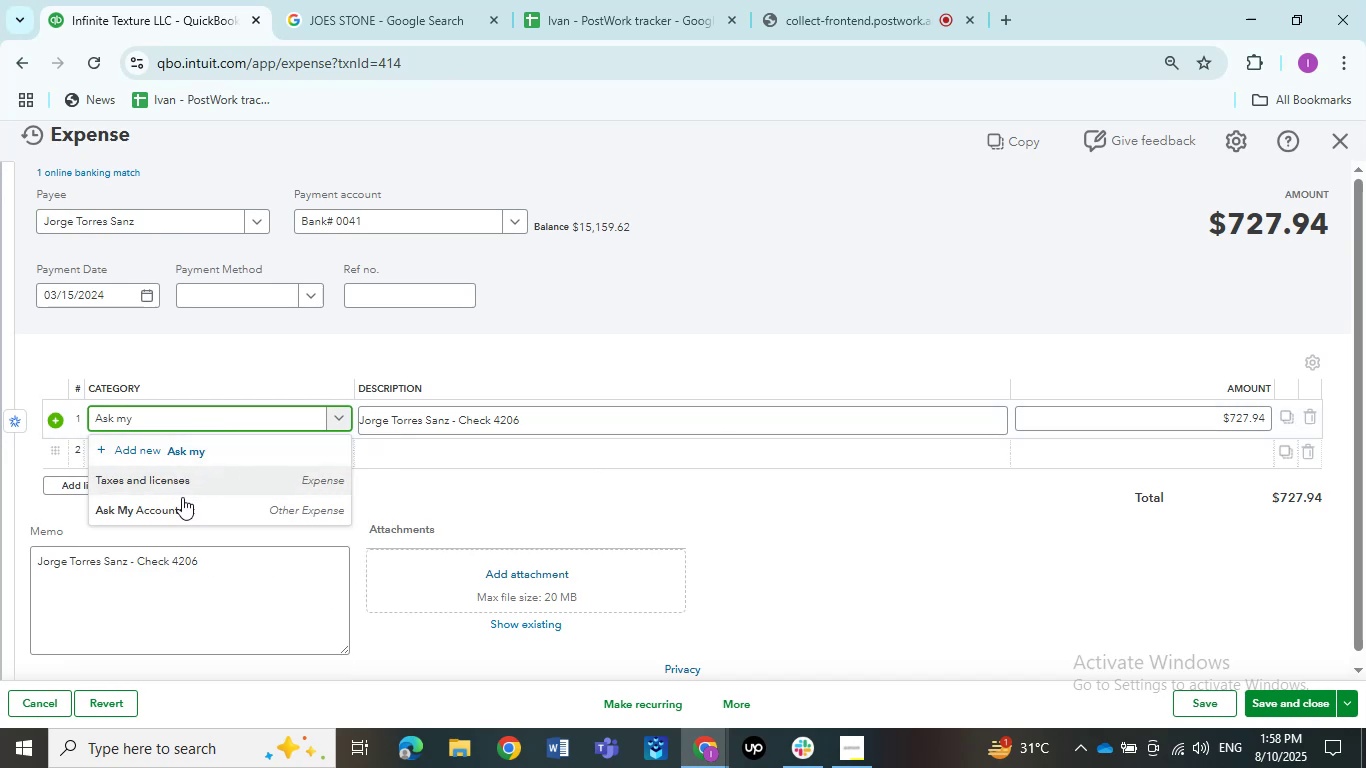 
left_click([178, 508])
 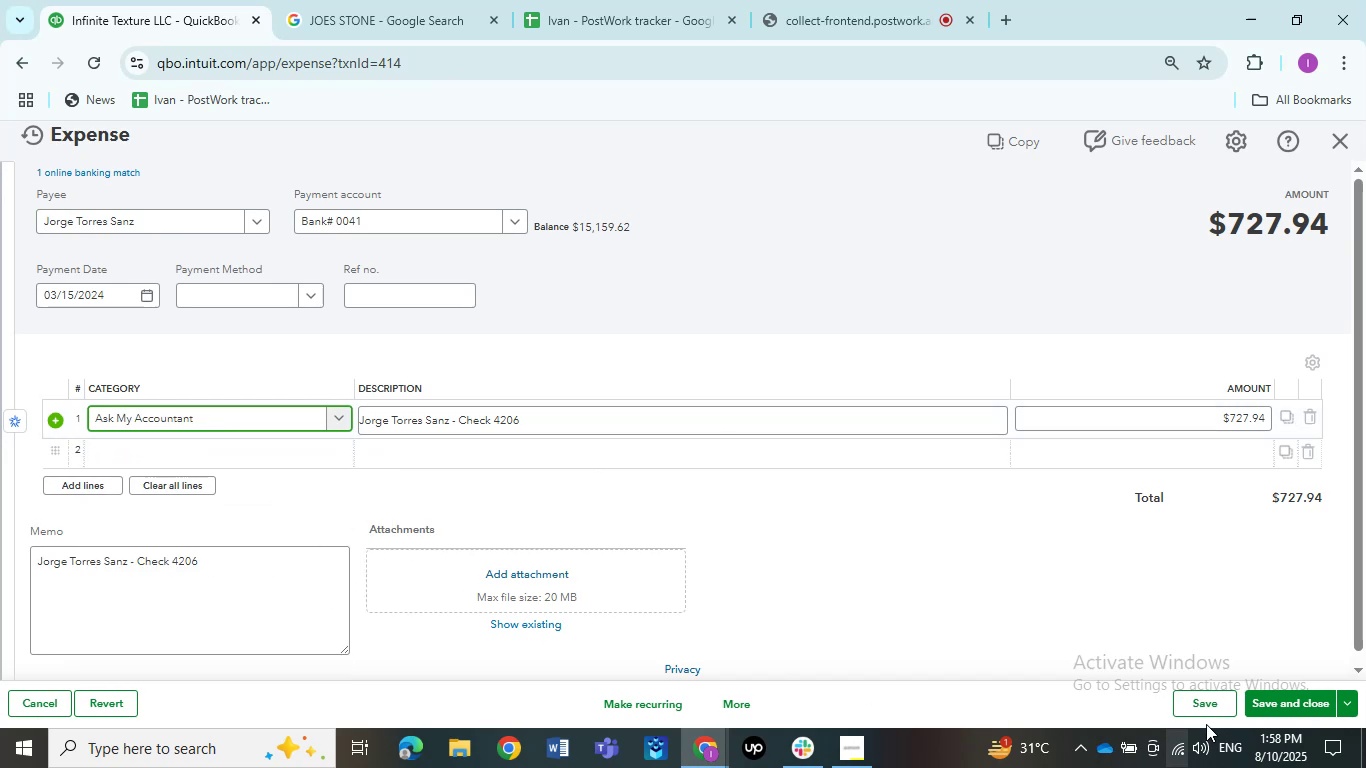 
left_click([1208, 714])
 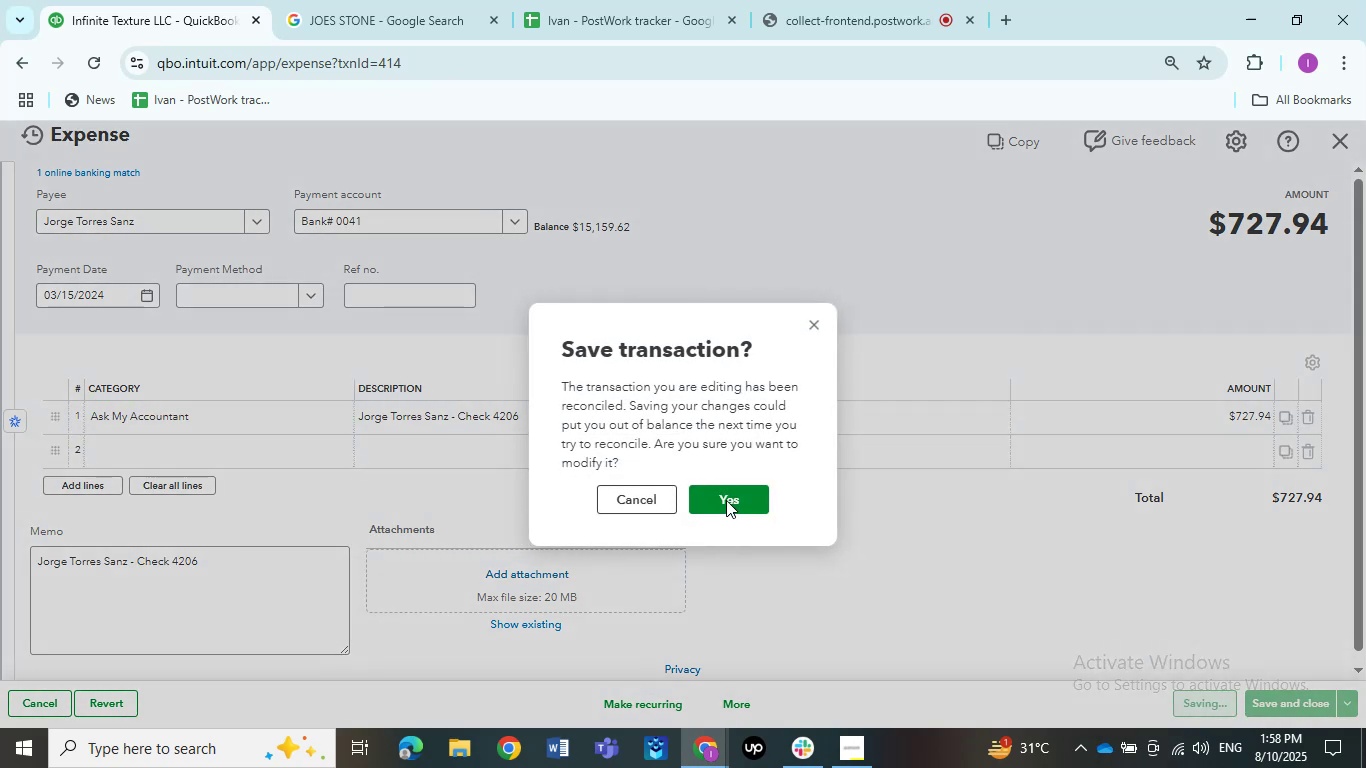 
left_click([726, 499])
 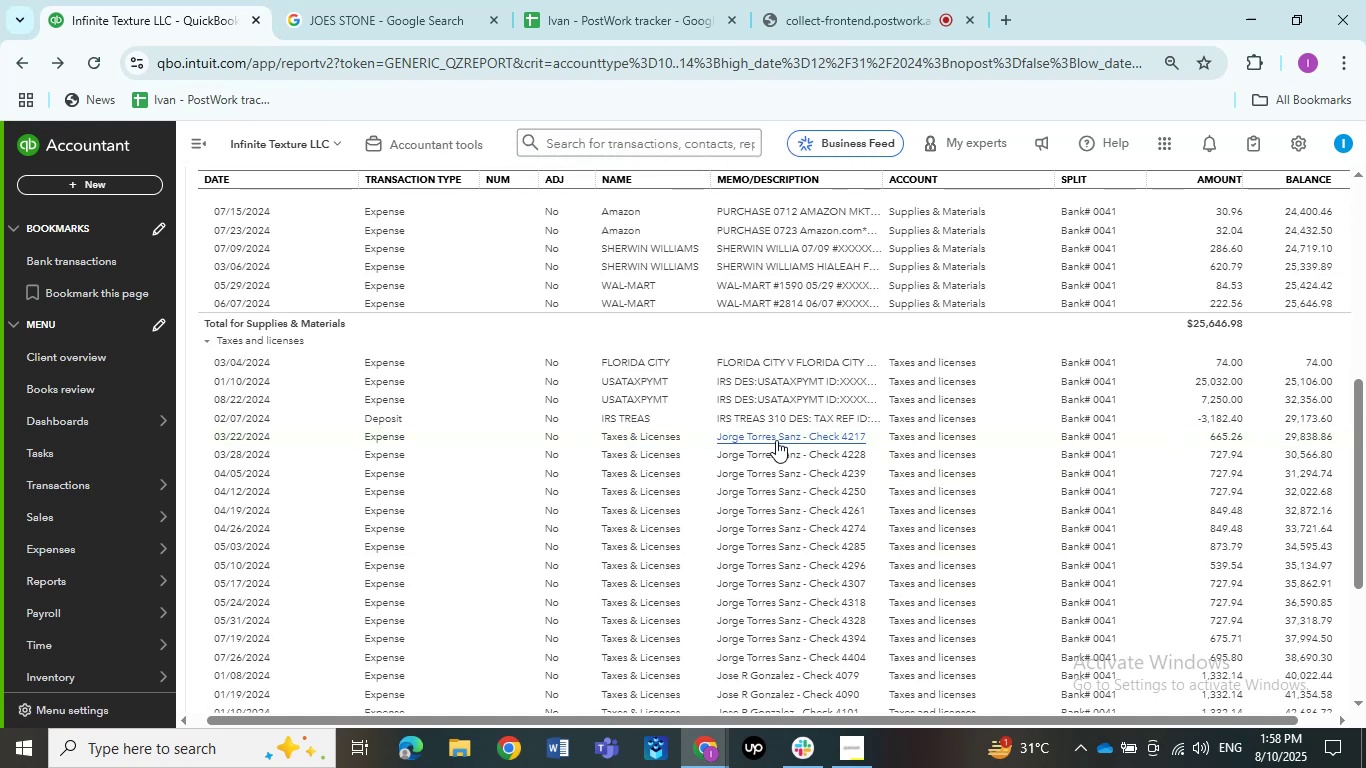 
wait(13.69)
 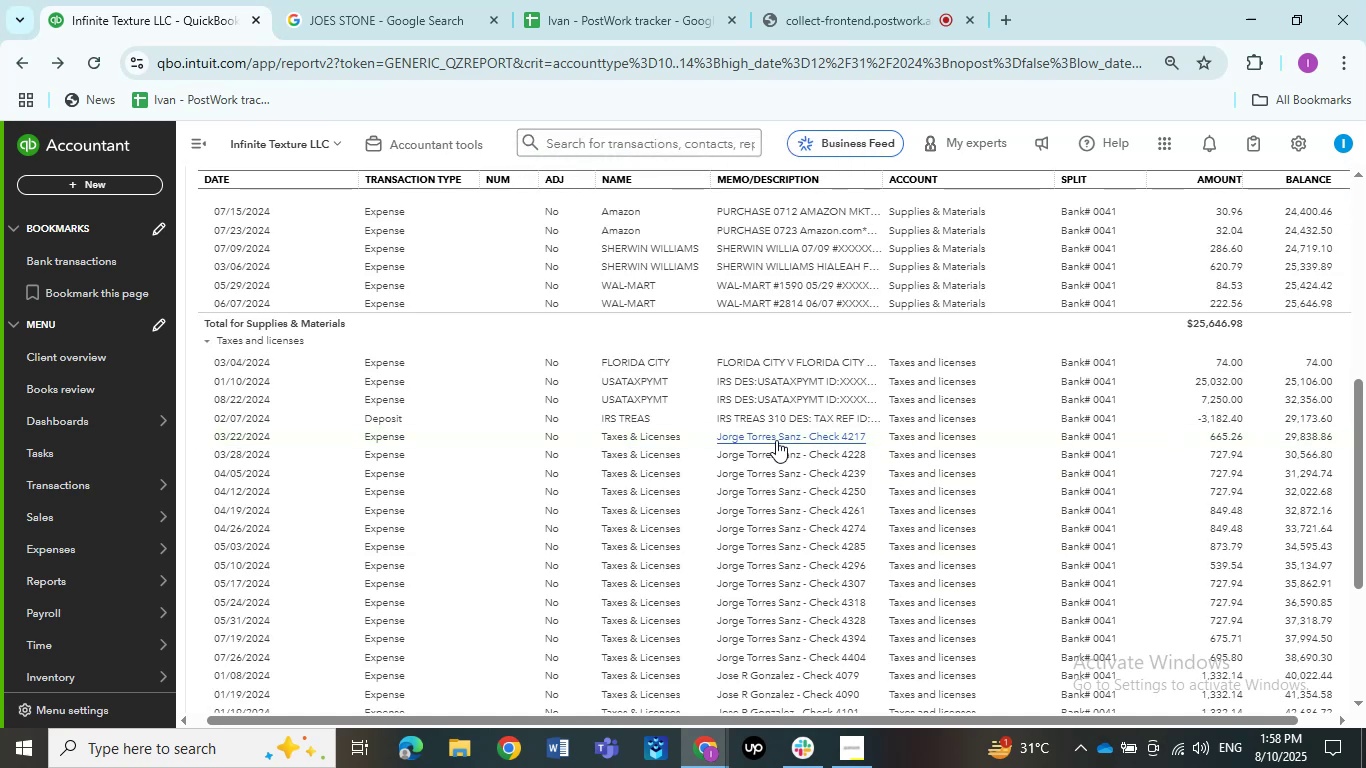 
left_click([775, 440])
 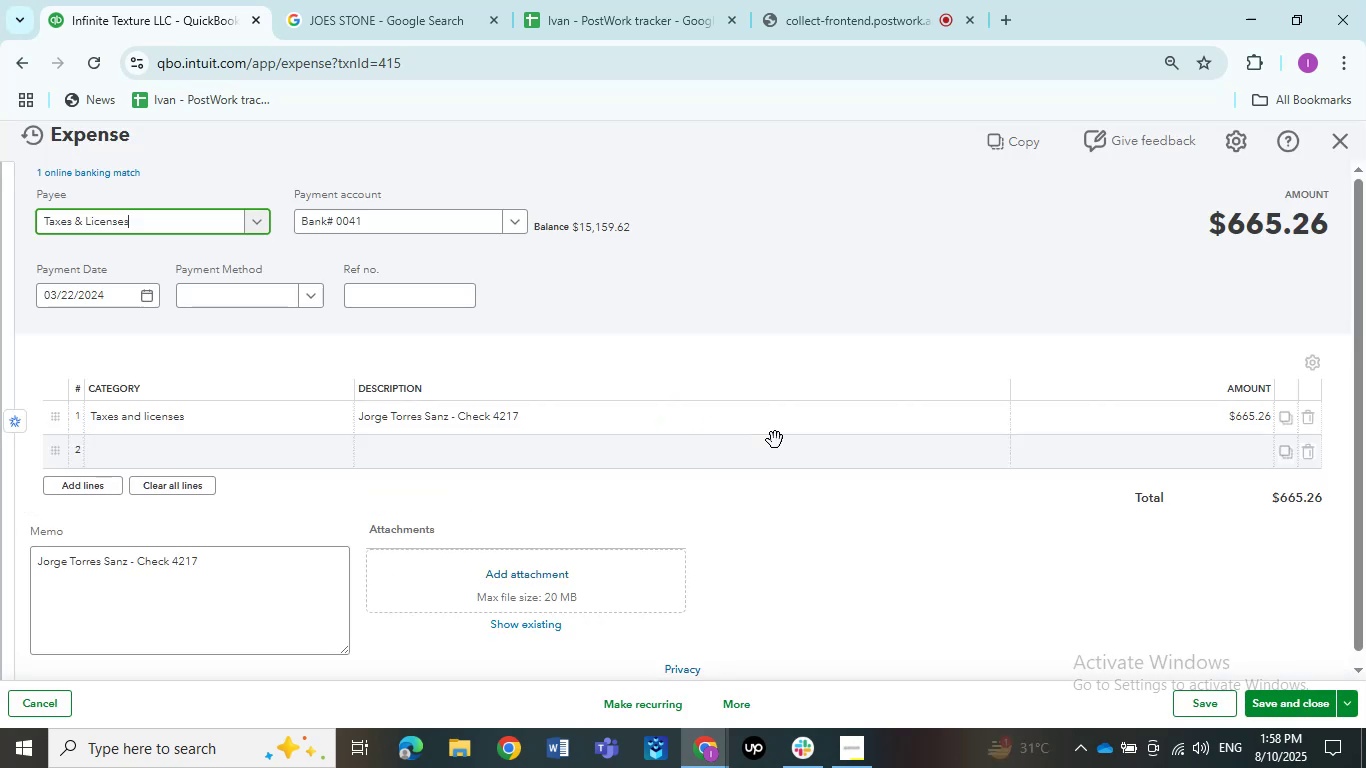 
wait(13.08)
 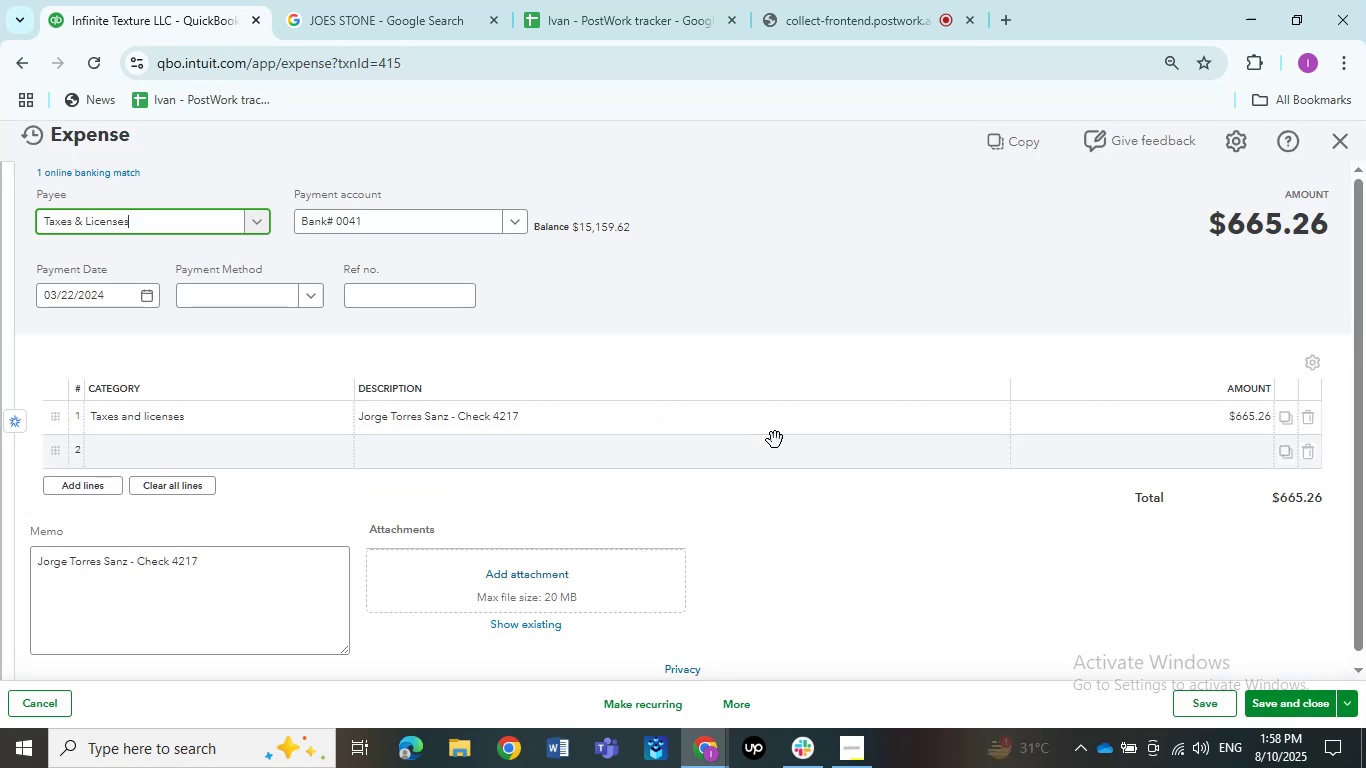 
left_click([168, 219])
 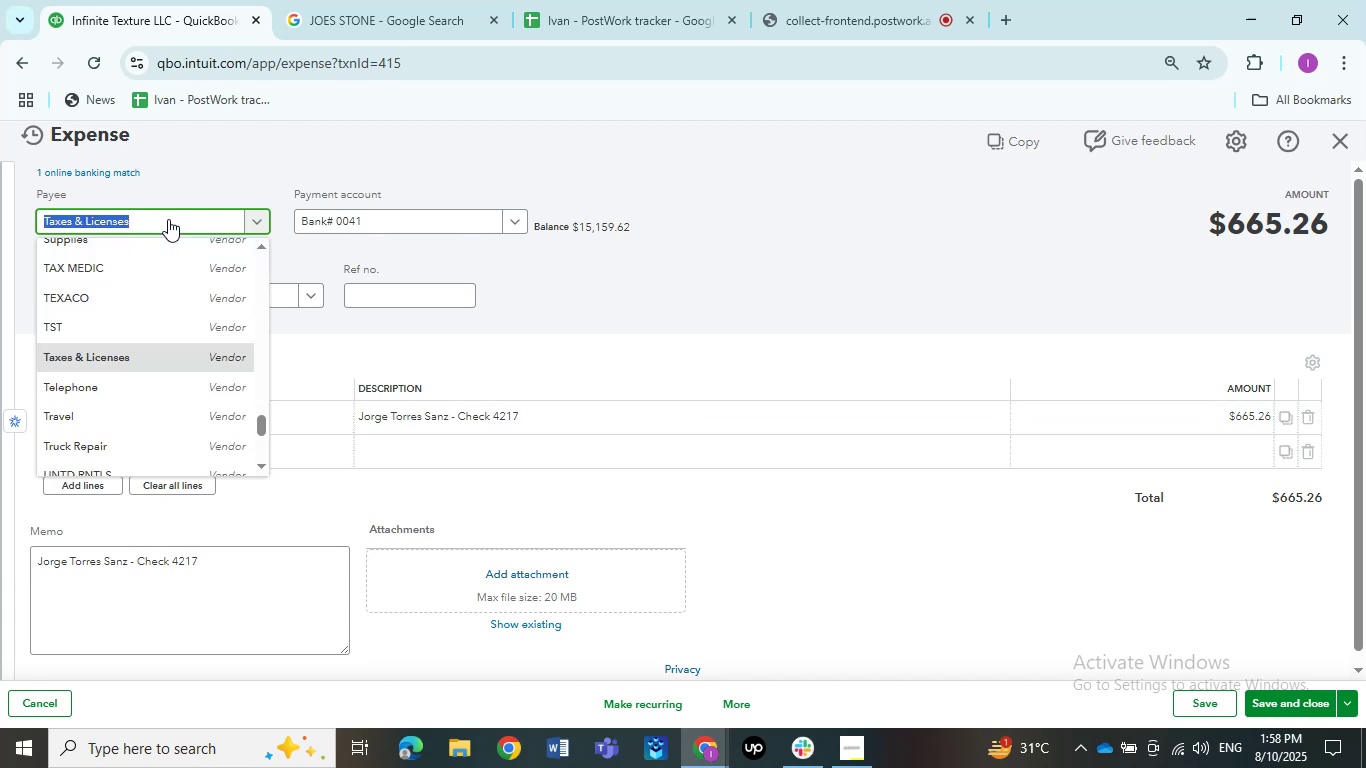 
key(Control+V)
 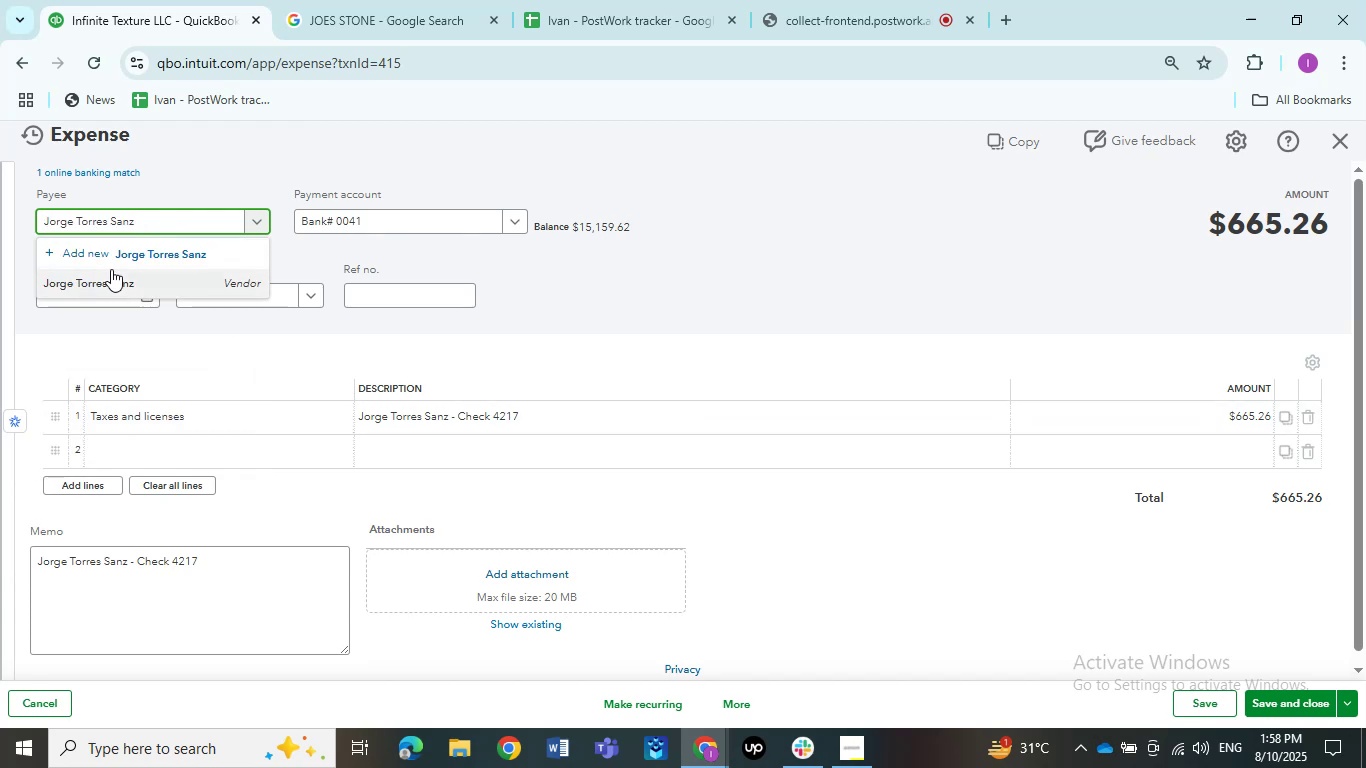 
left_click([109, 280])
 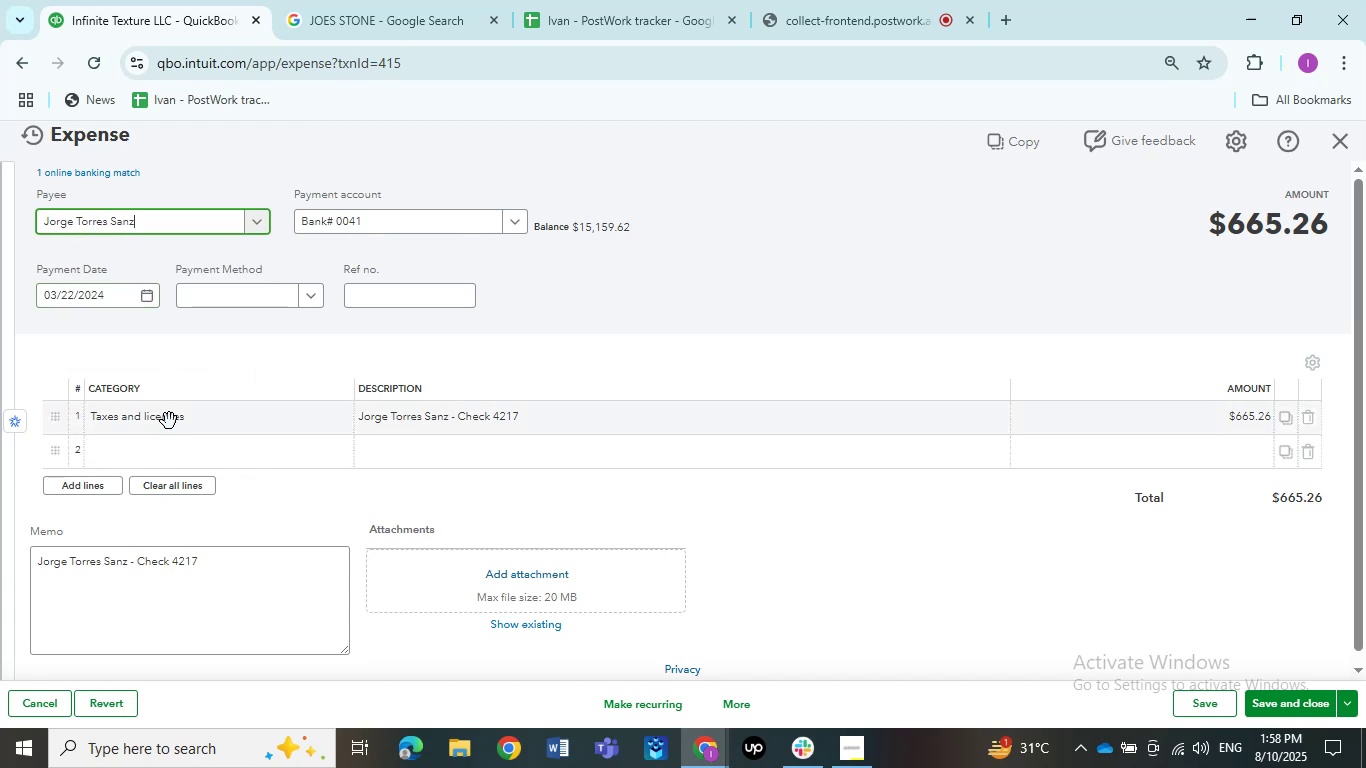 
left_click([170, 421])
 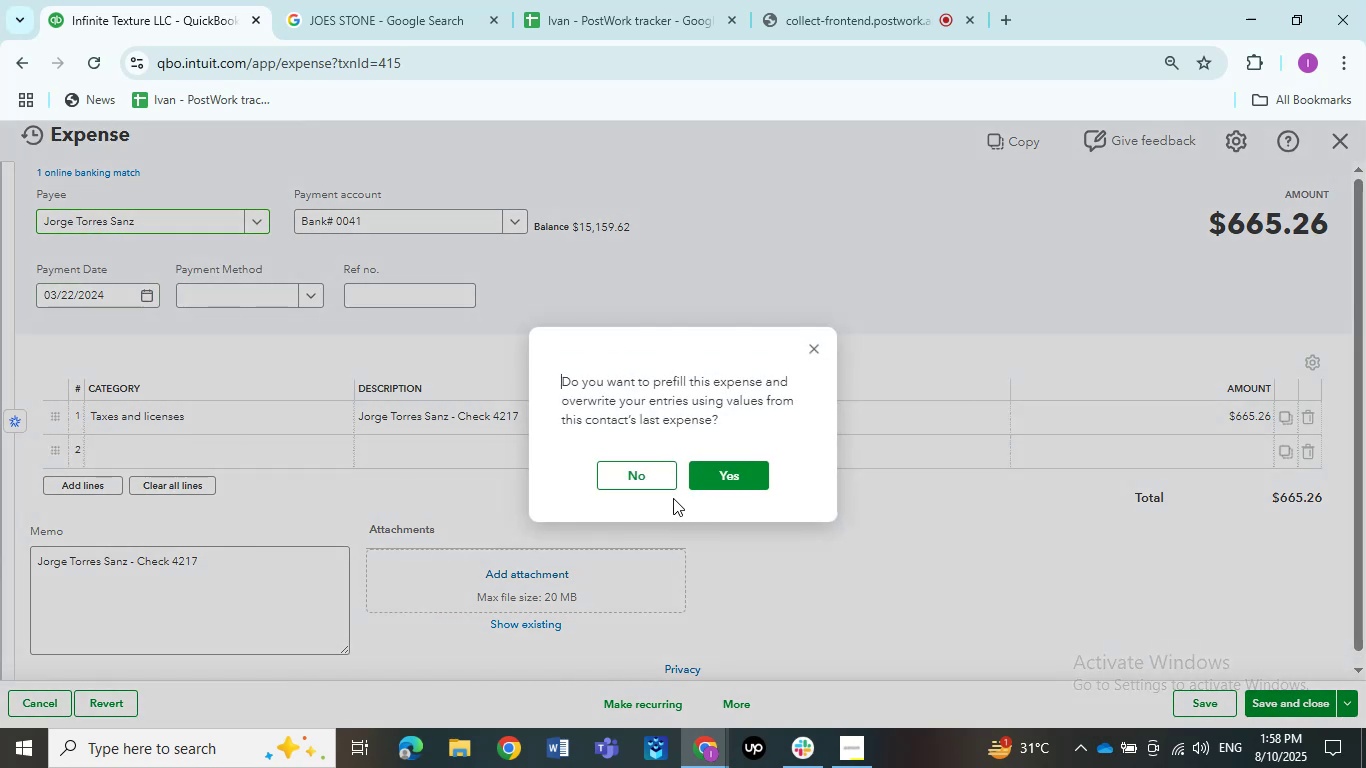 
left_click([644, 467])
 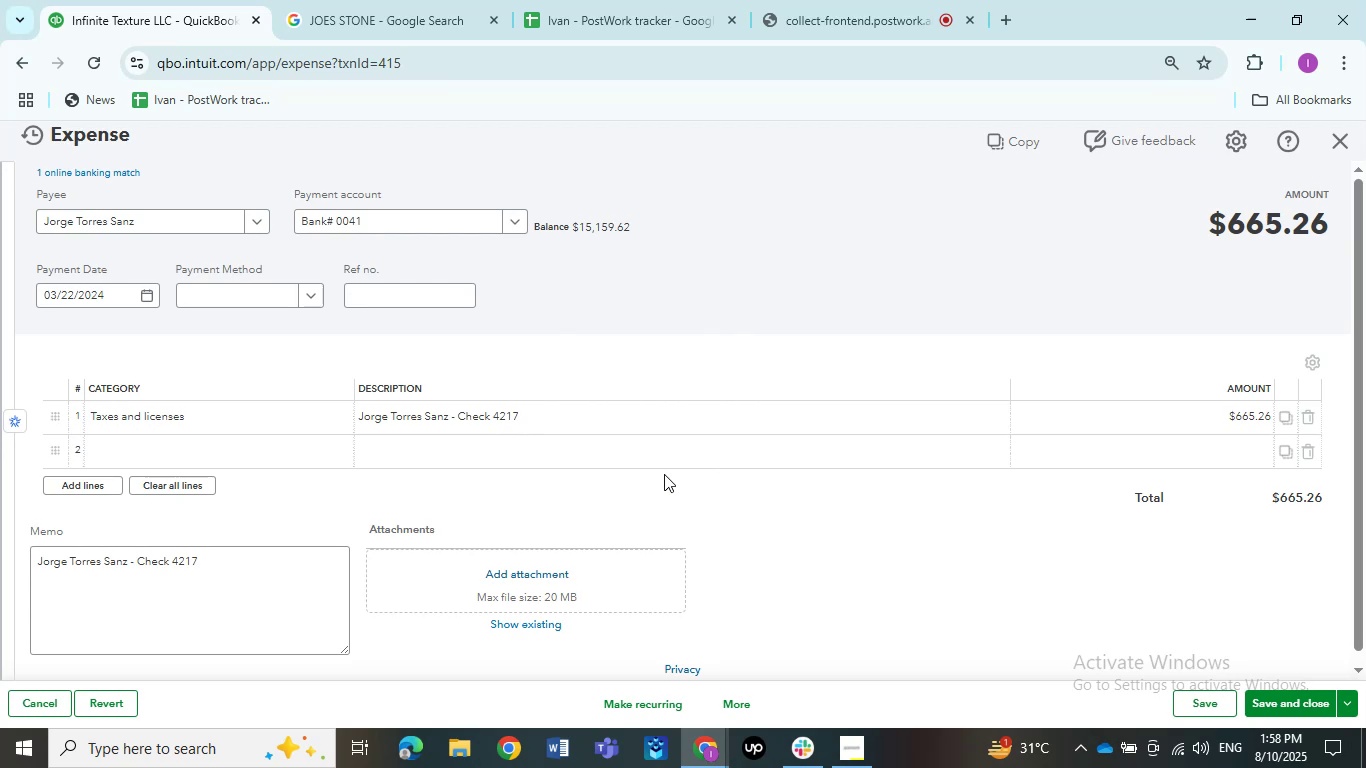 
wait(5.7)
 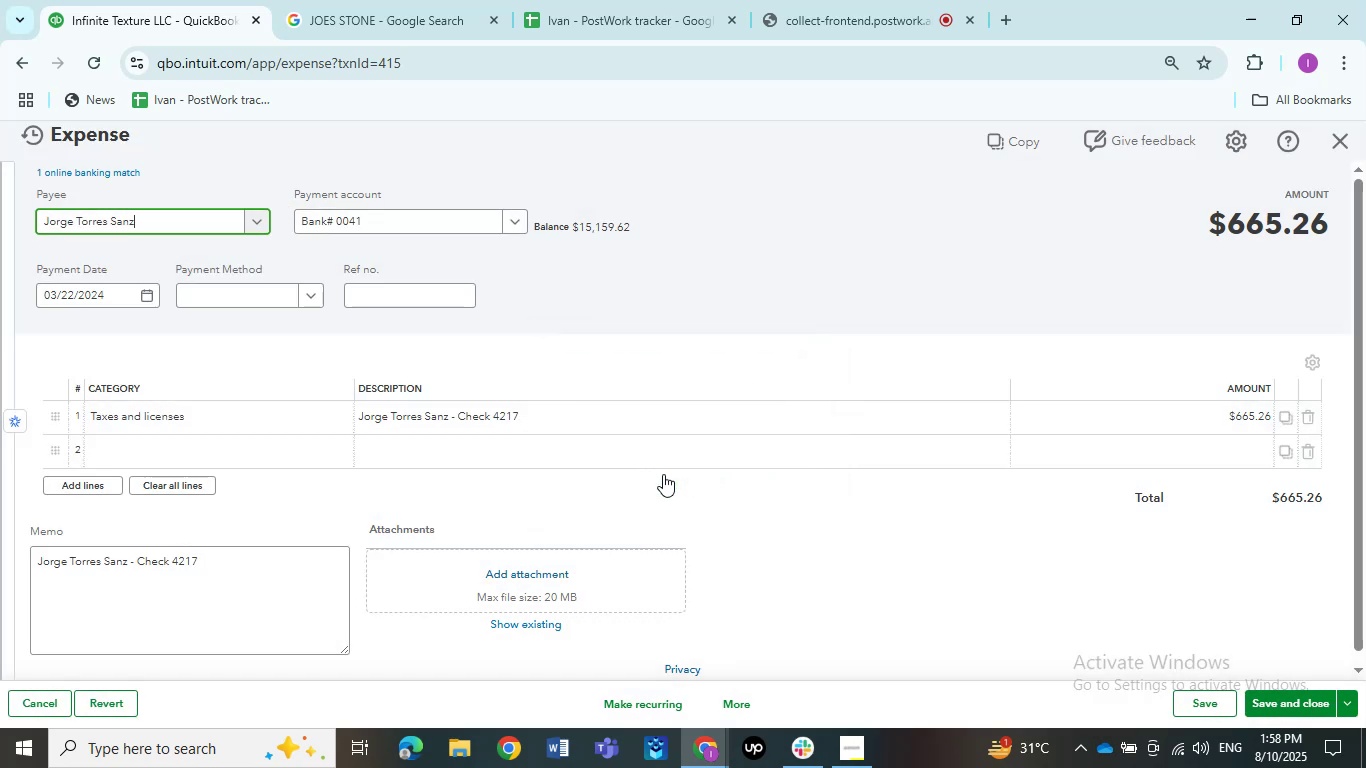 
left_click([139, 414])
 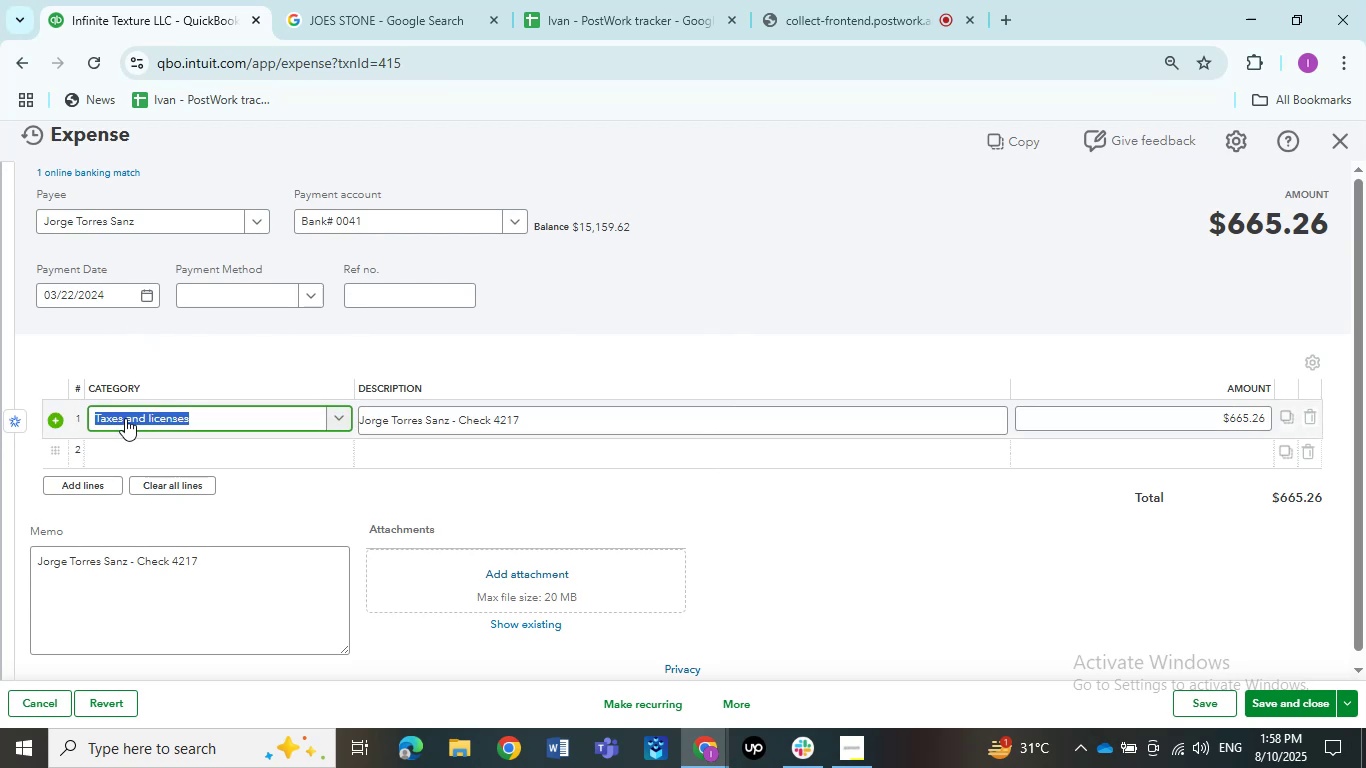 
type(Ask My)
 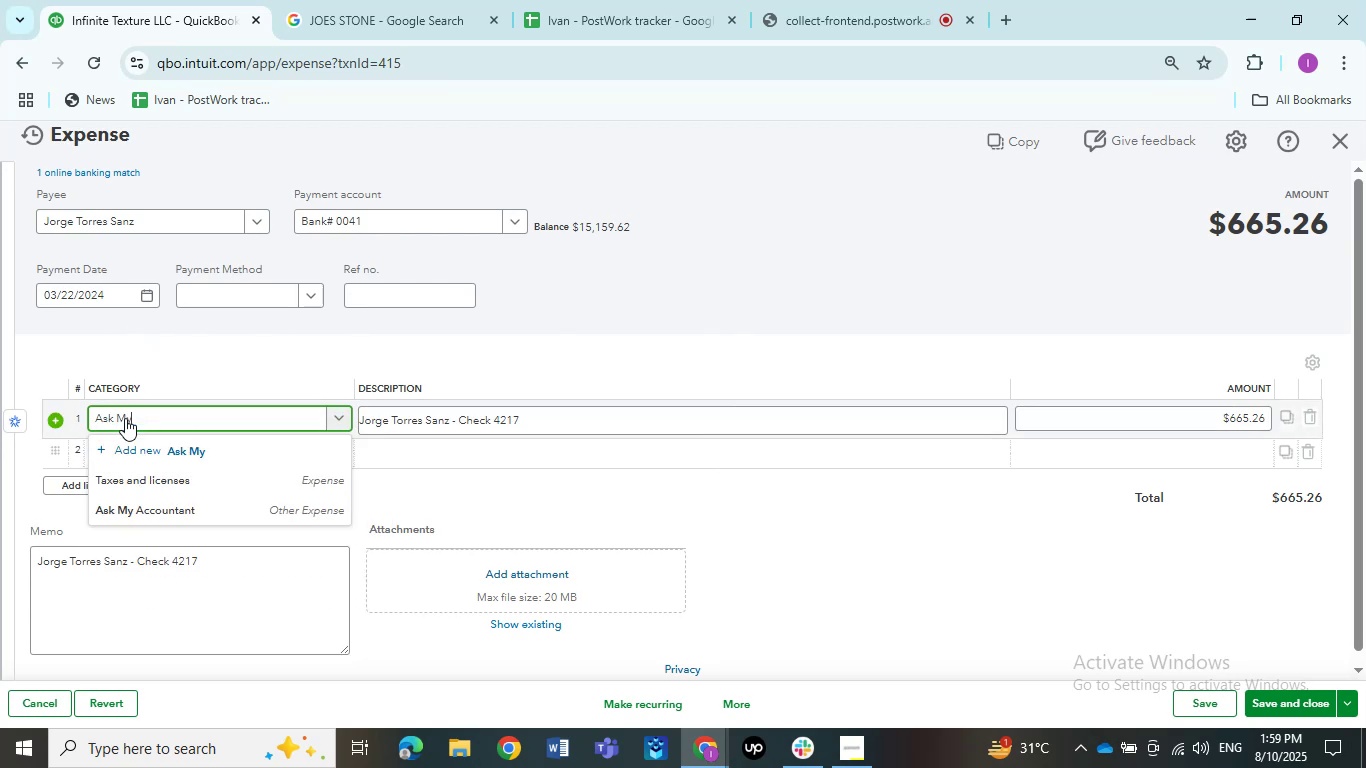 
left_click([136, 499])
 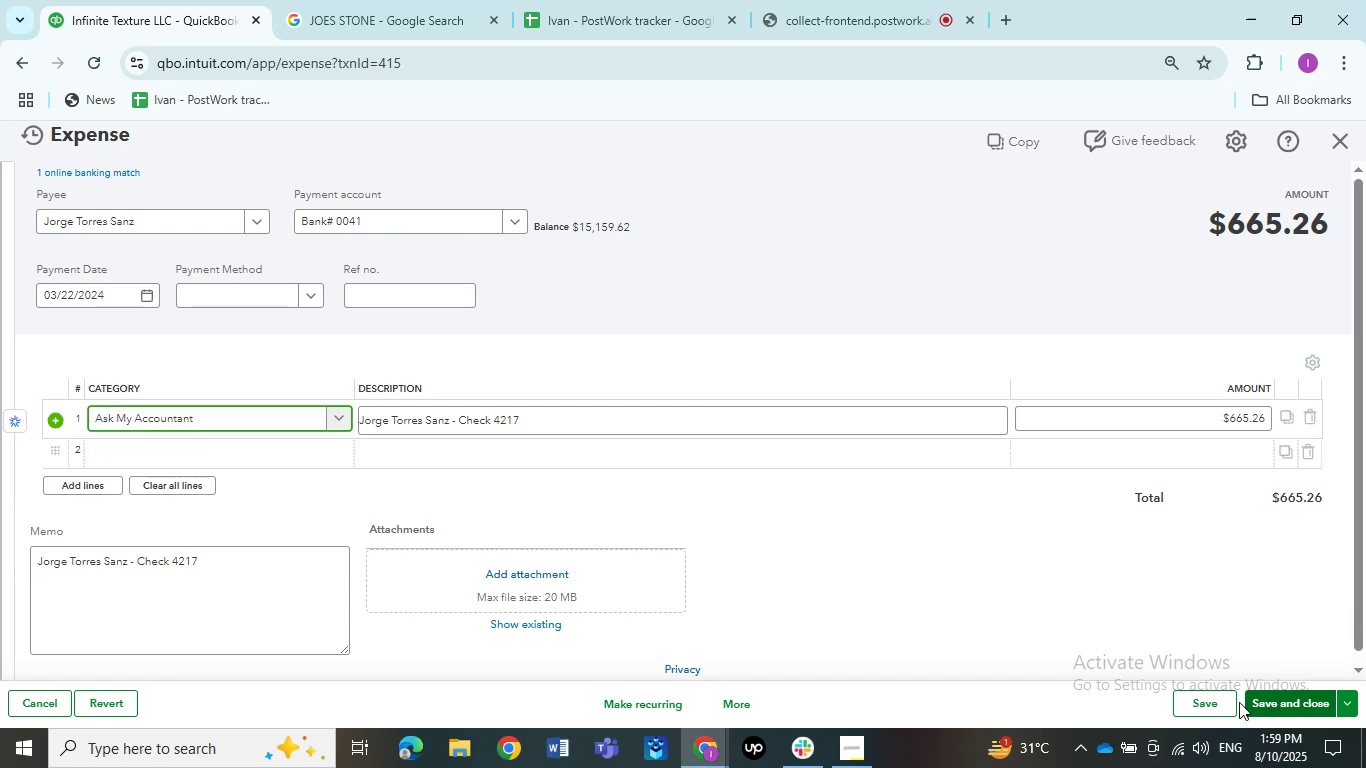 
left_click([1225, 702])
 